 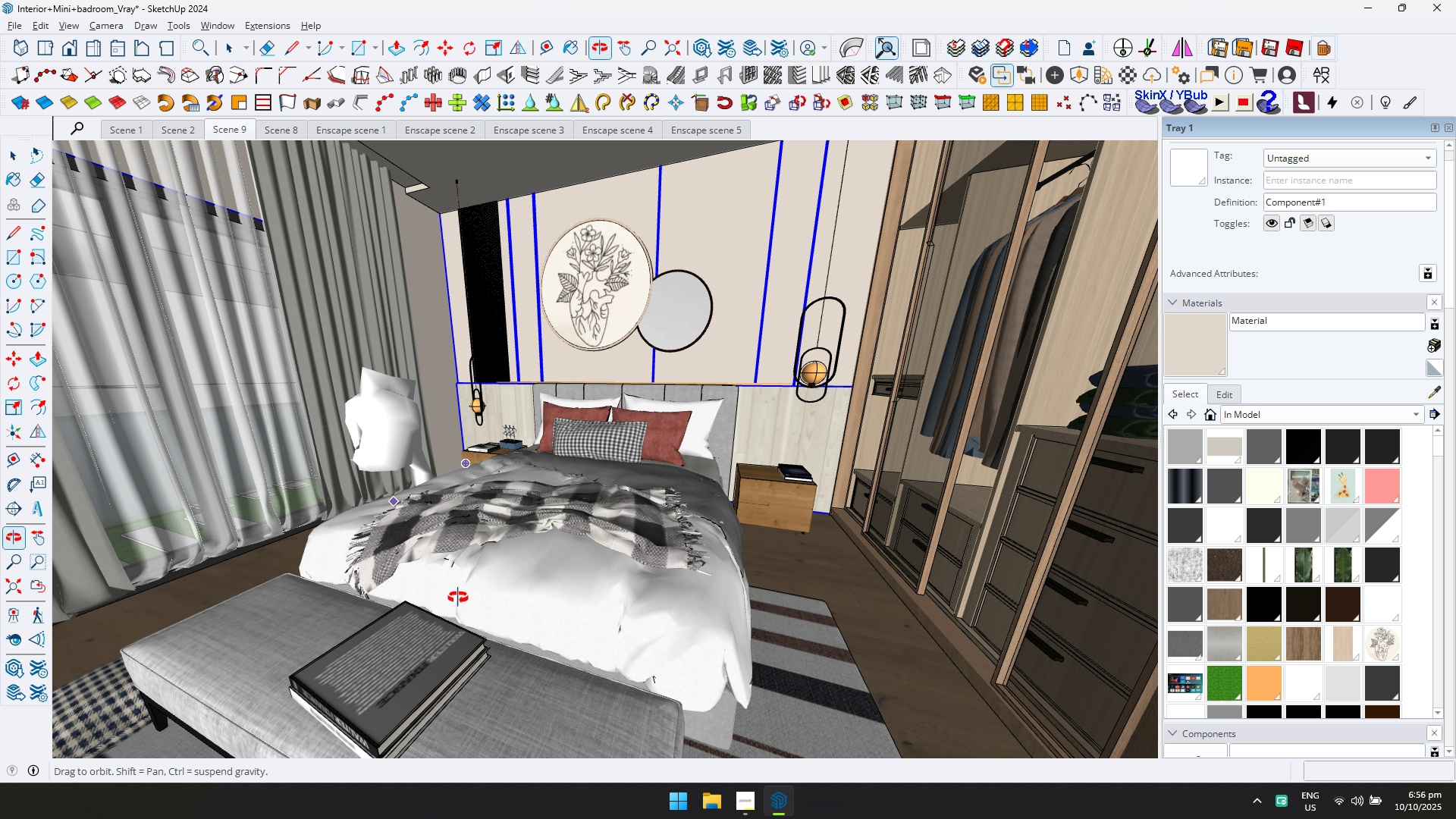 
left_click([815, 570])
 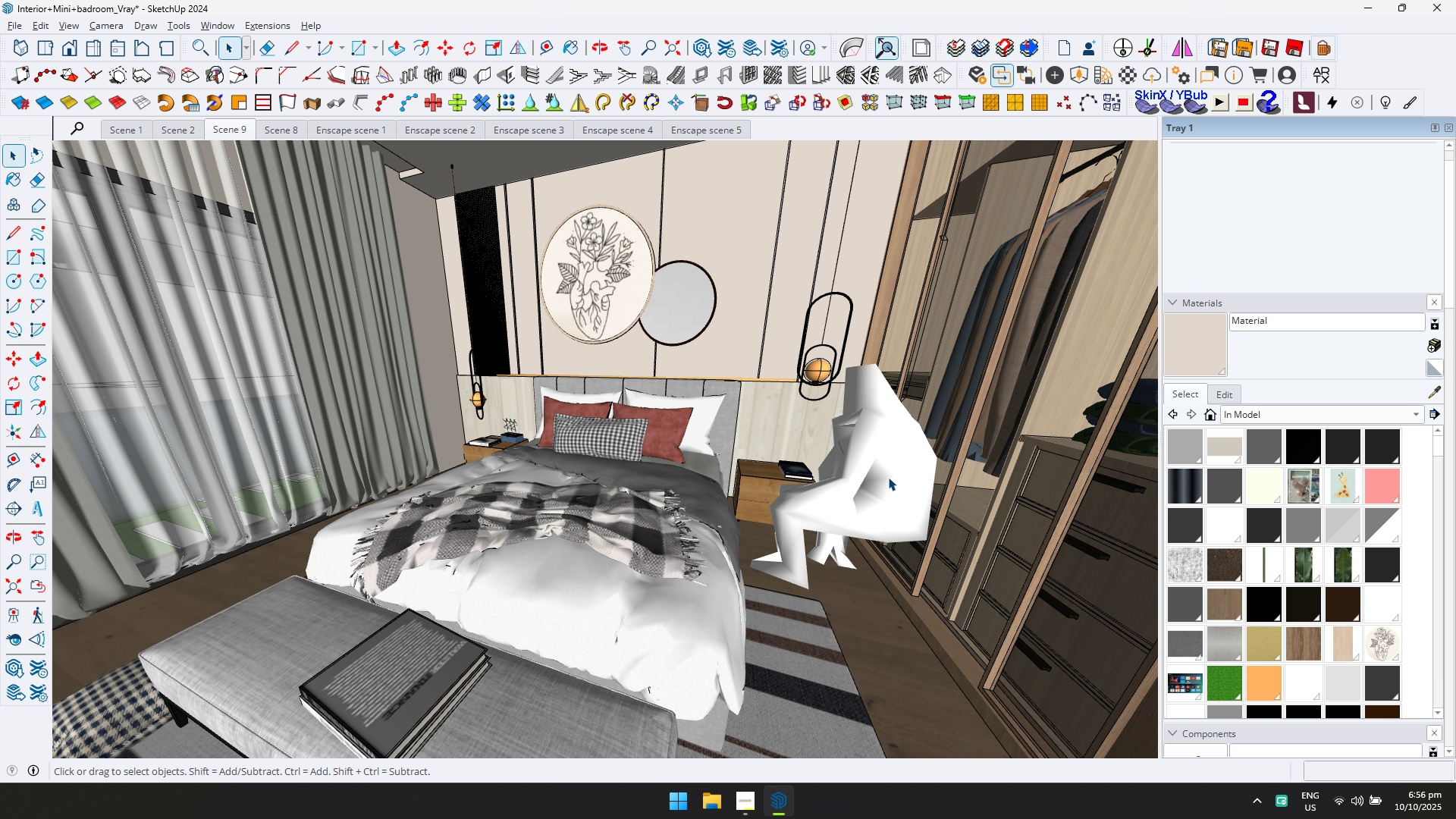 
left_click([865, 505])
 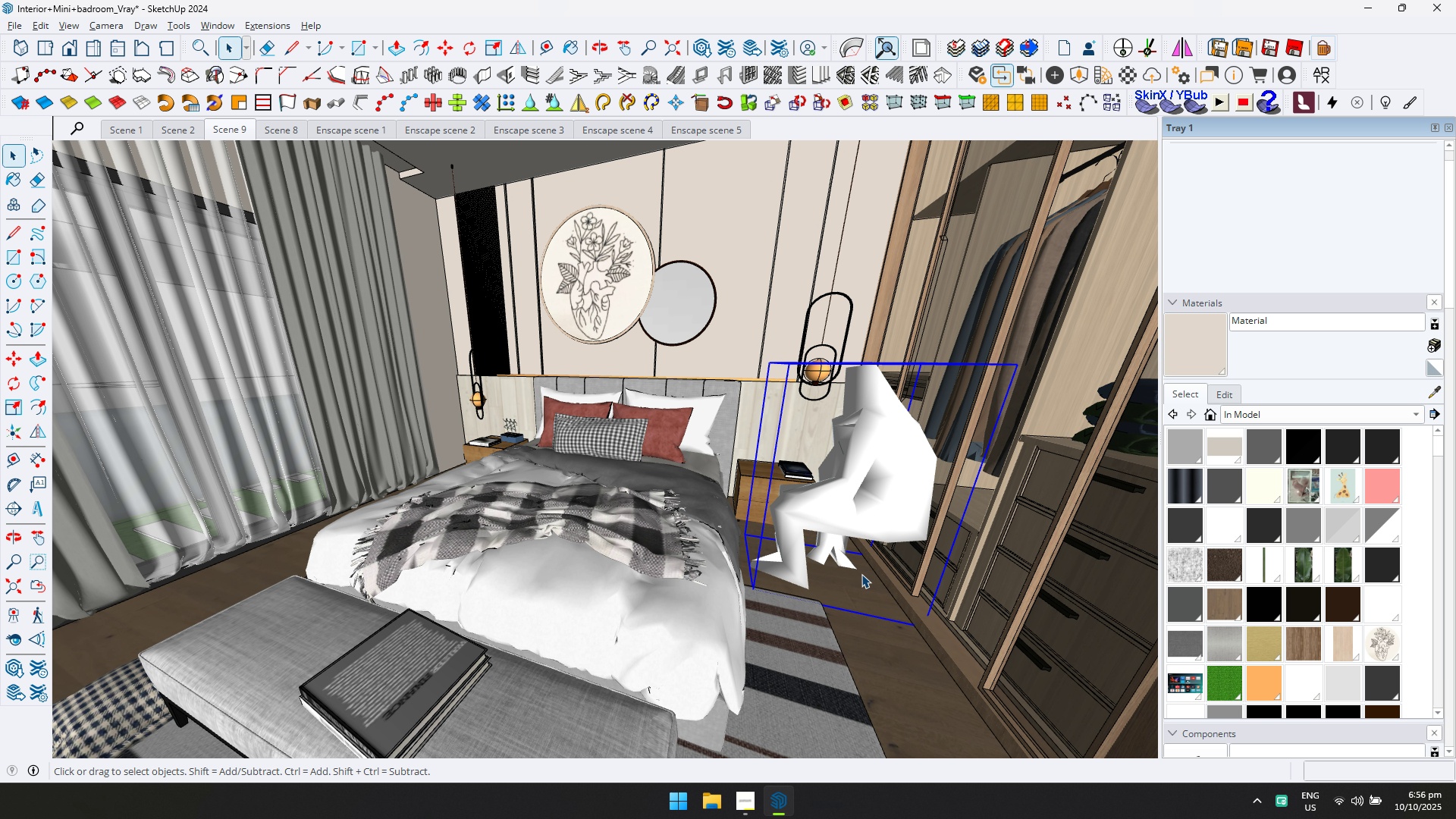 
key(Q)
 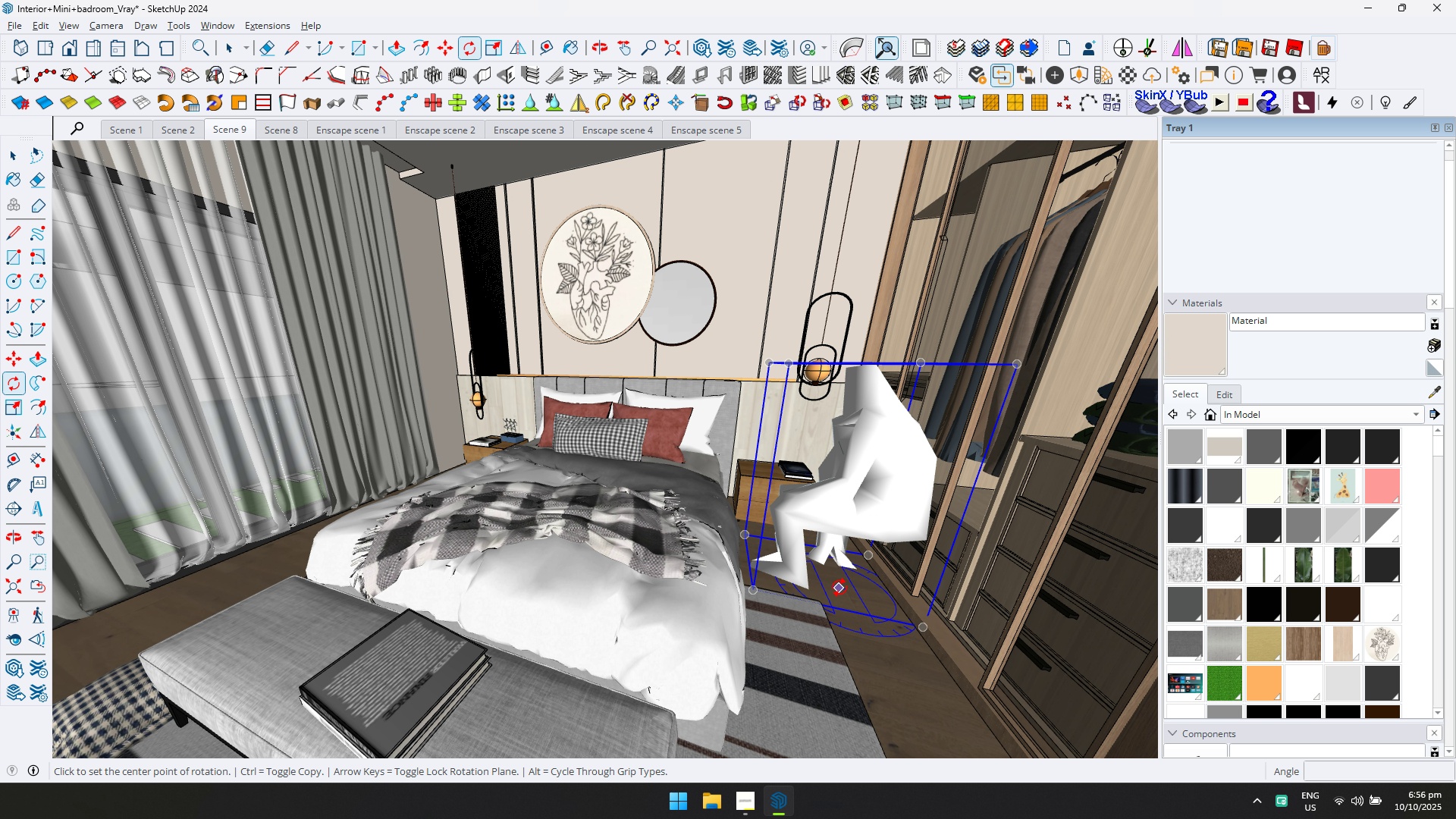 
left_click([839, 588])
 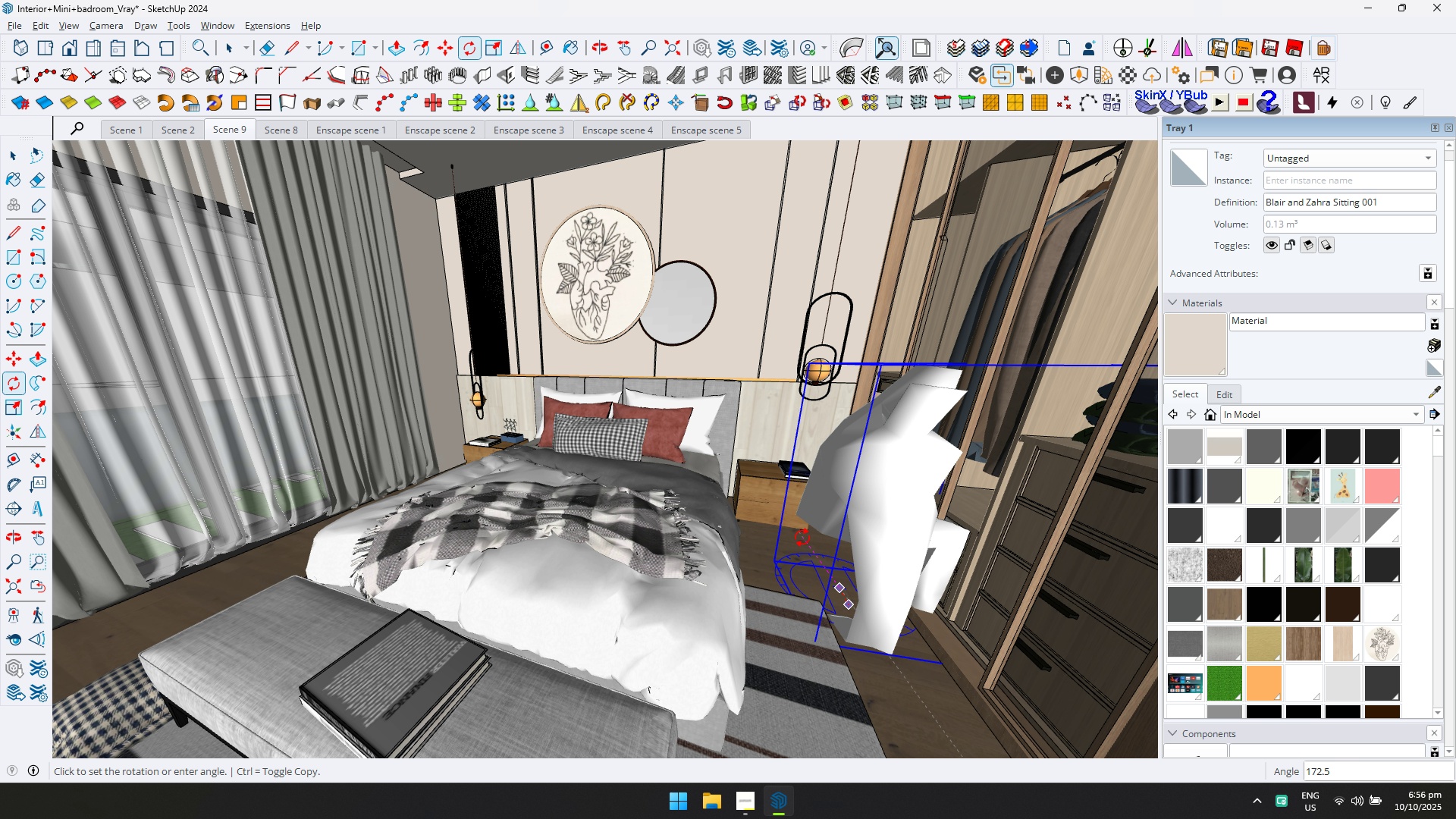 
left_click([807, 535])
 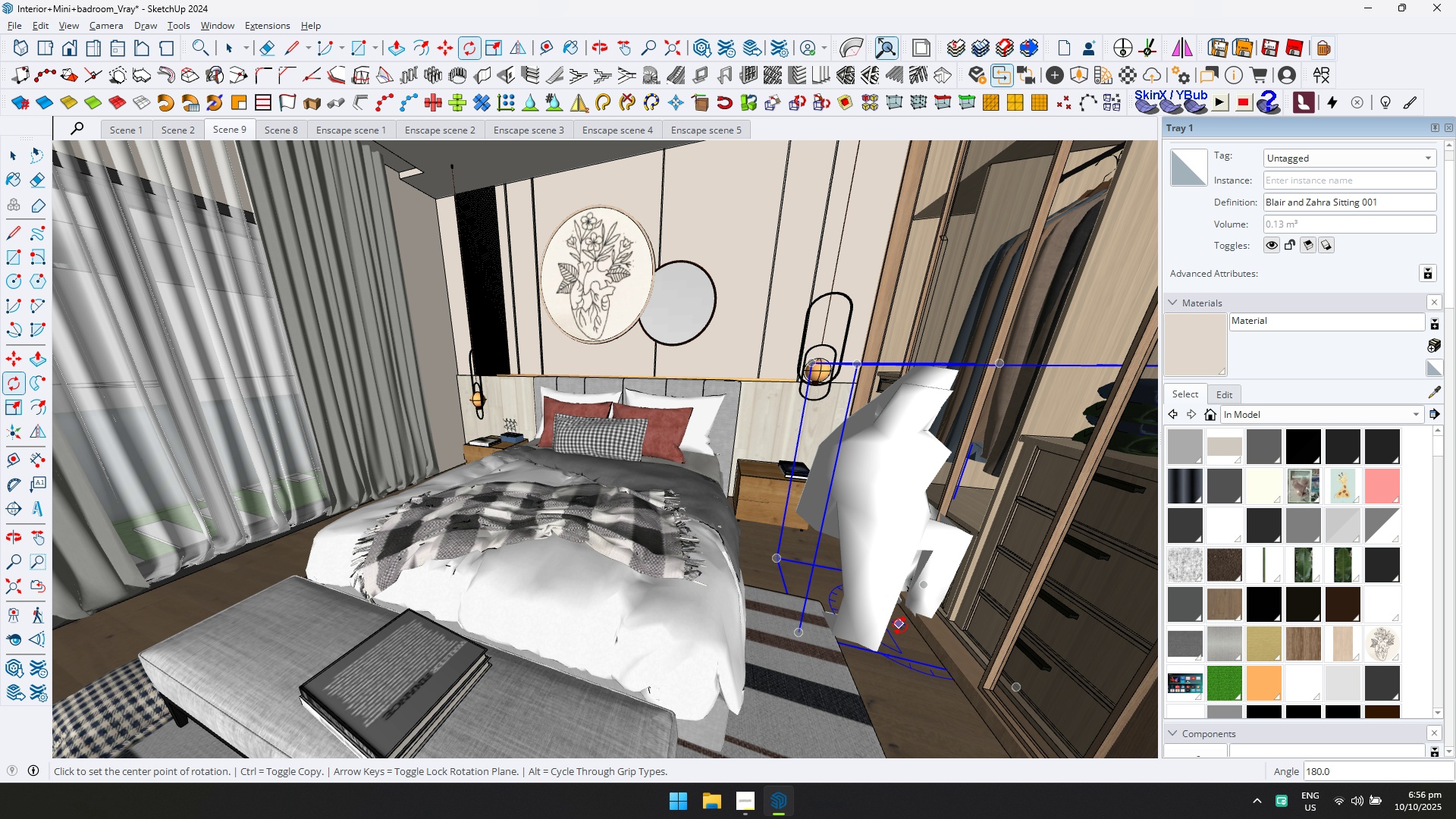 
key(M)
 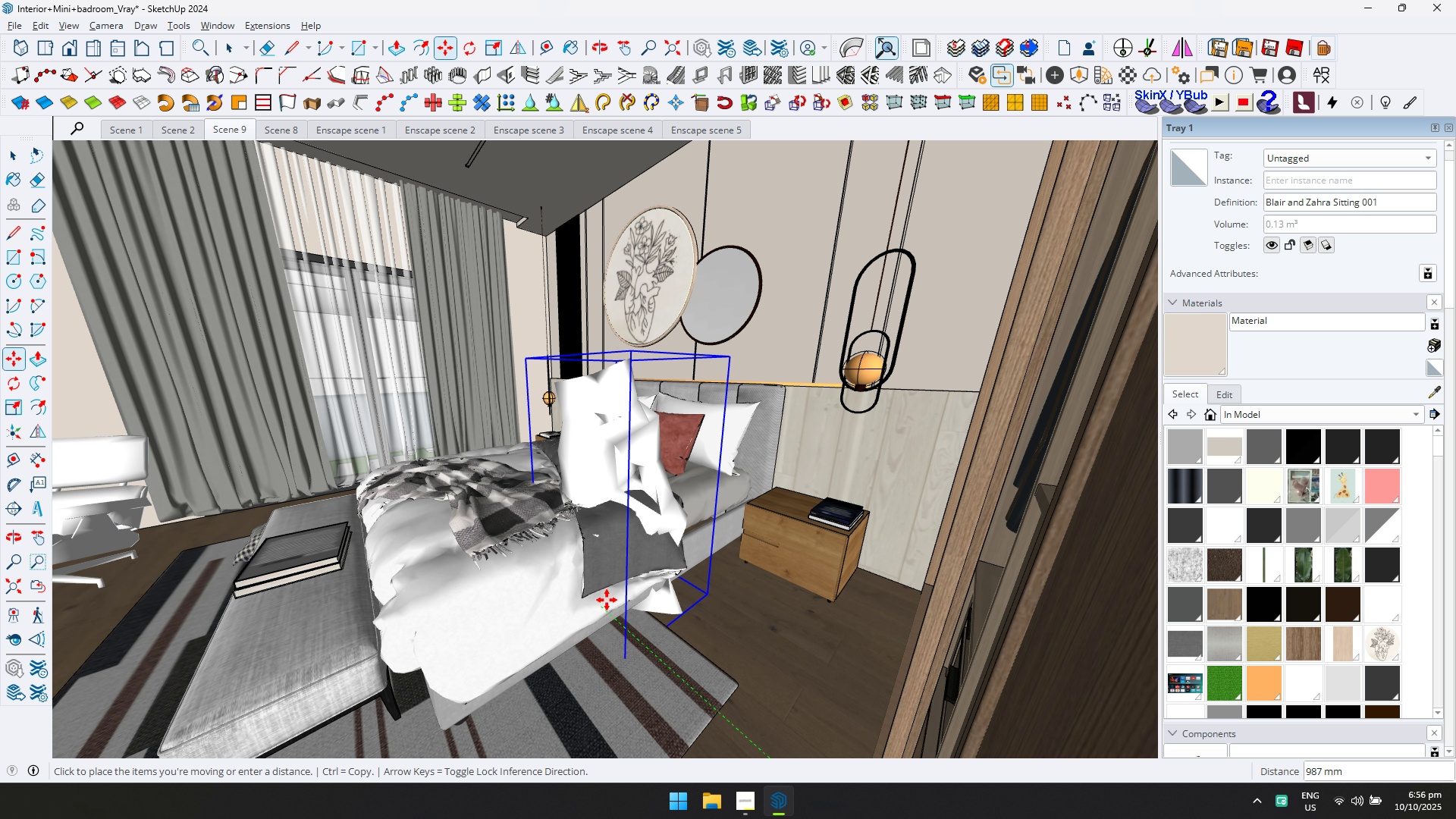 
hold_key(key=ShiftLeft, duration=0.33)
 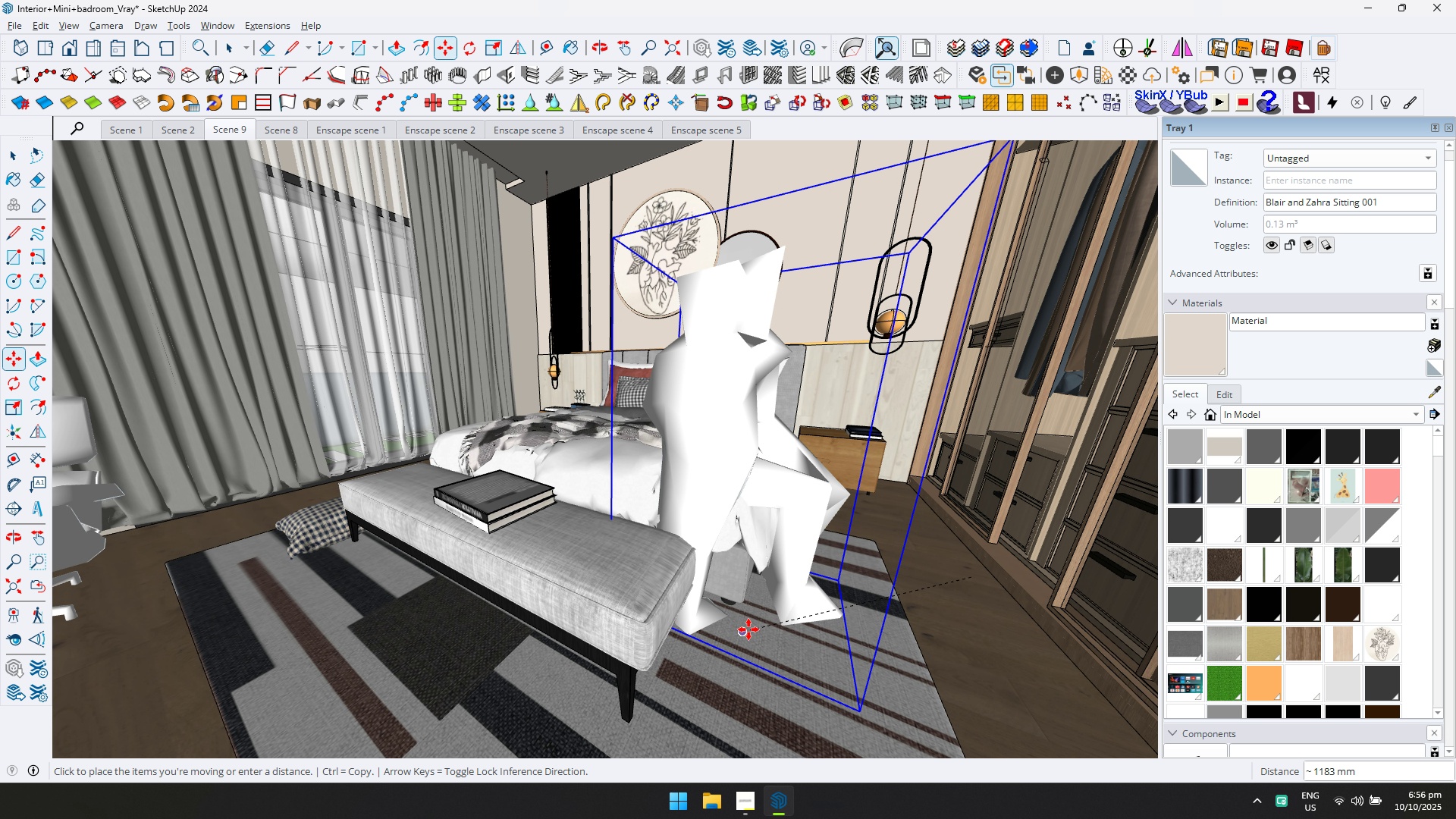 
left_click([748, 629])
 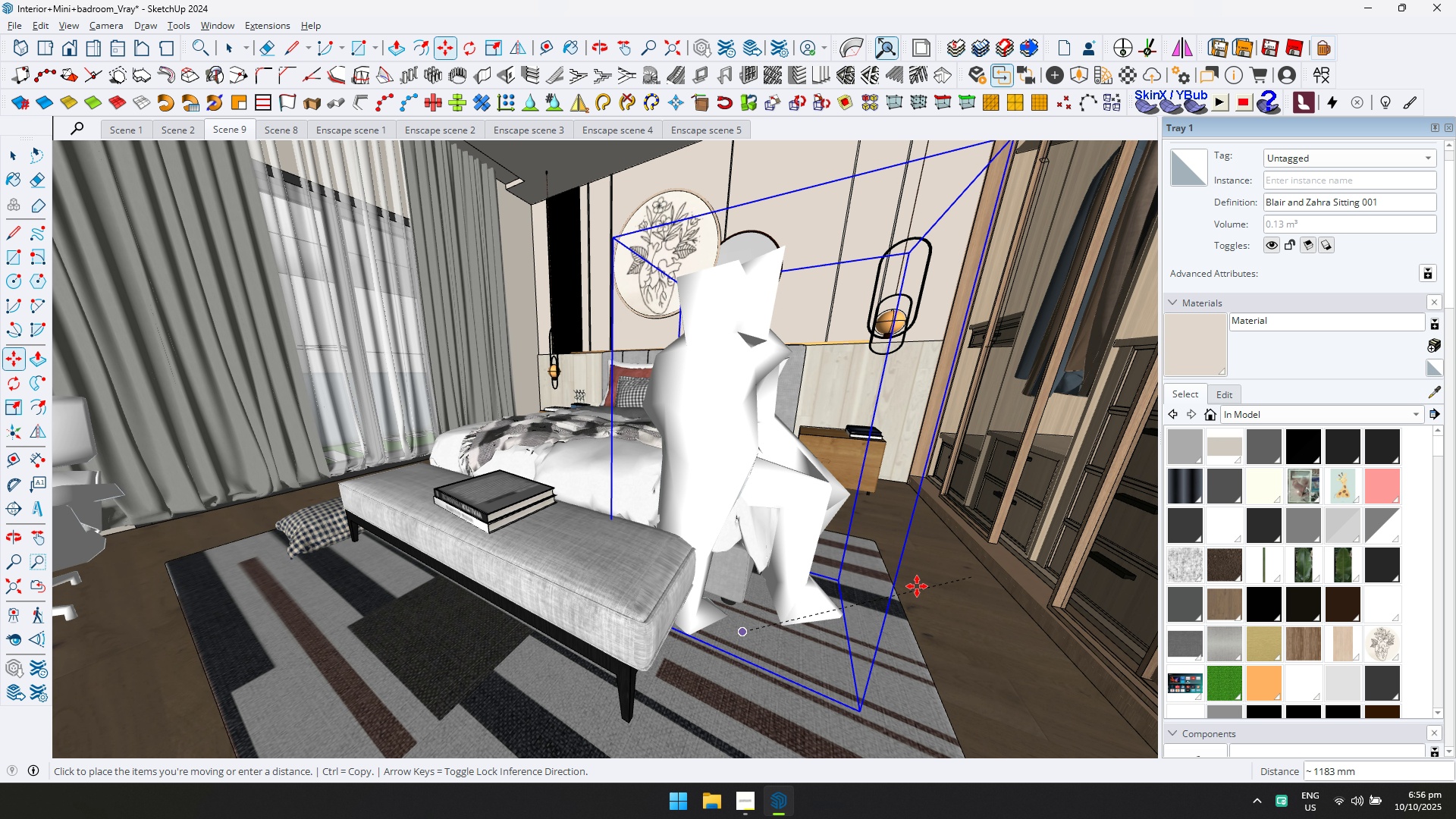 
scroll: coordinate [887, 584], scroll_direction: down, amount: 1.0
 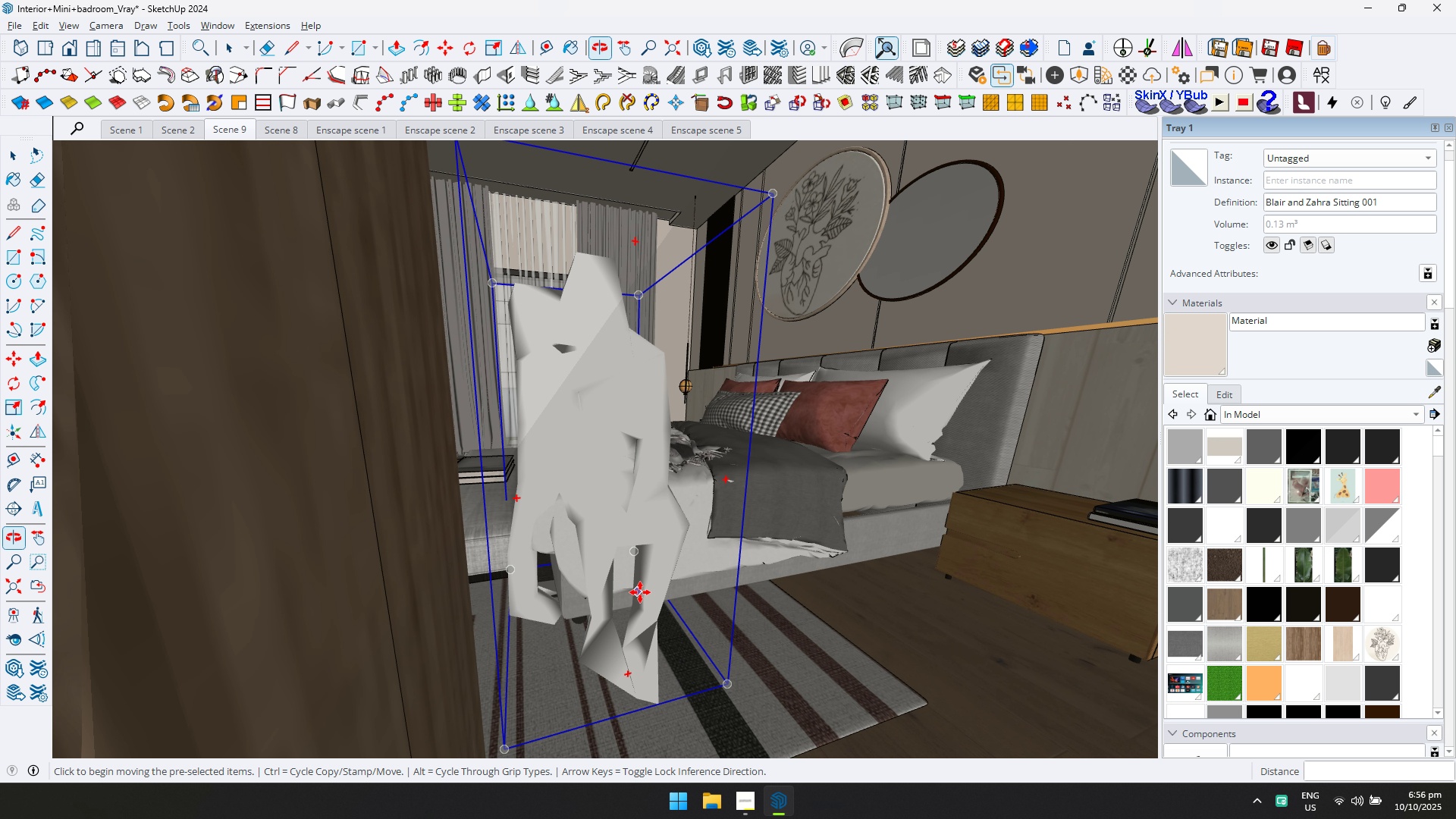 
hold_key(key=ShiftLeft, duration=0.46)
 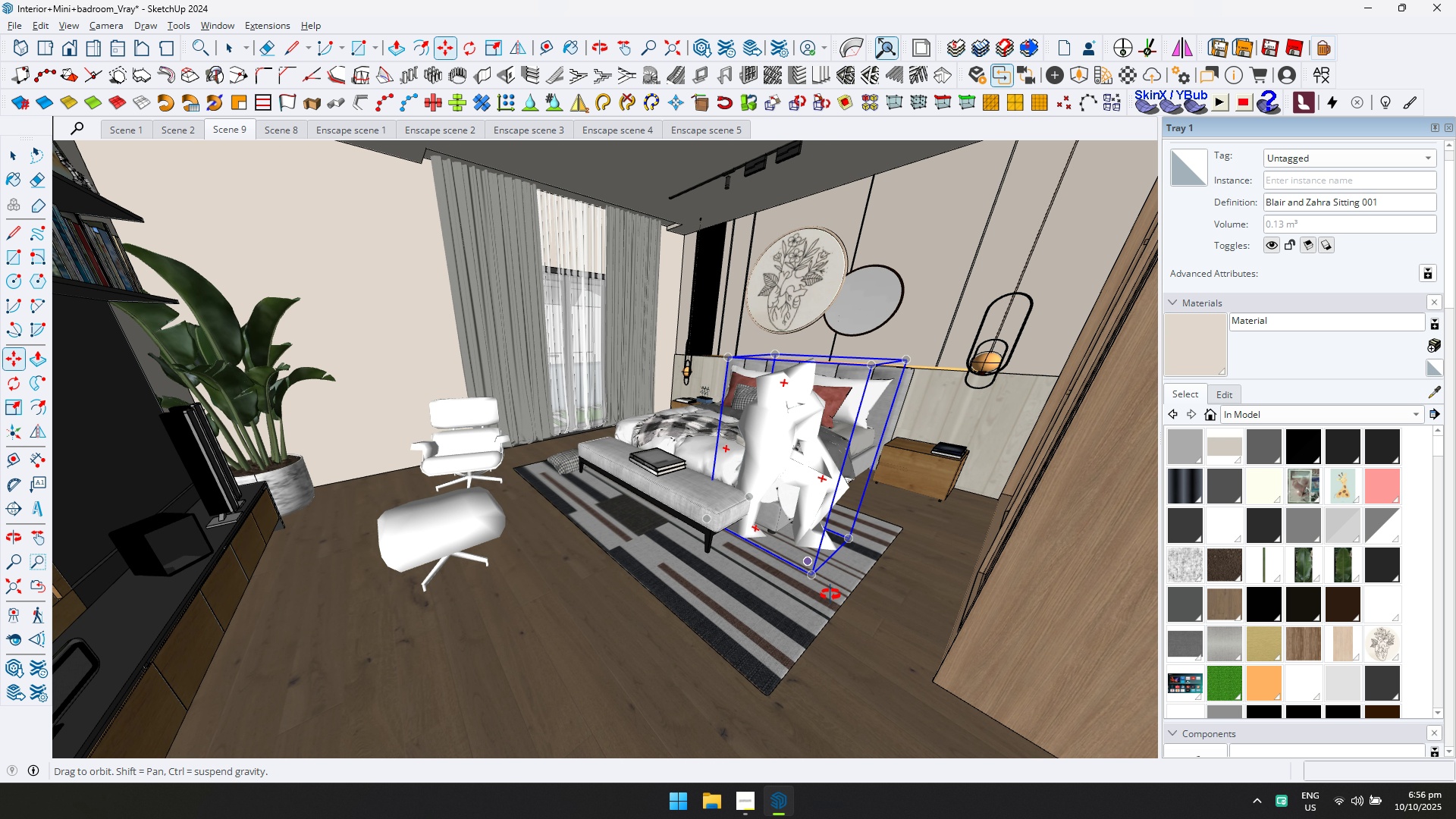 
scroll: coordinate [823, 579], scroll_direction: up, amount: 5.0
 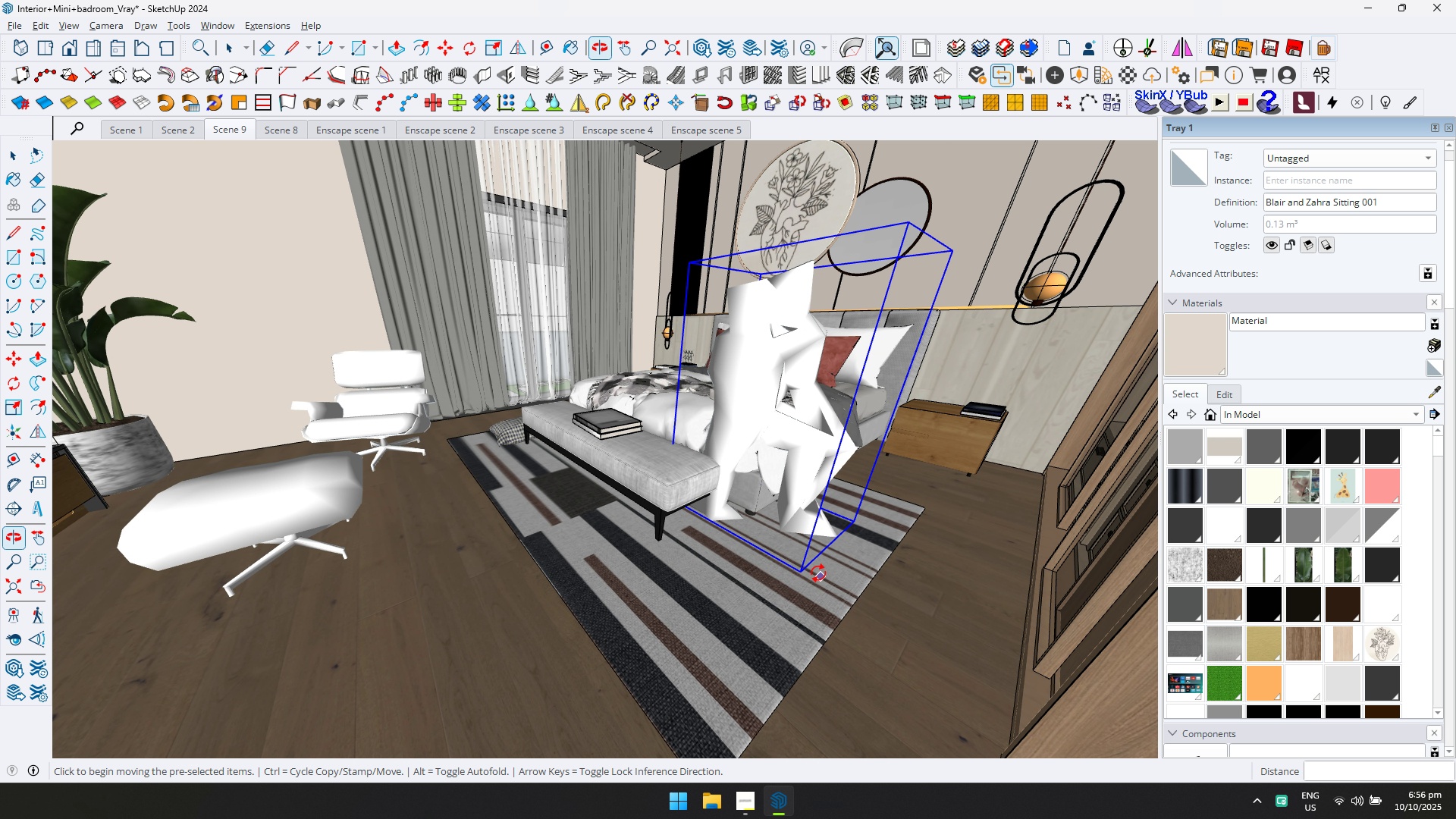 
key(Q)
 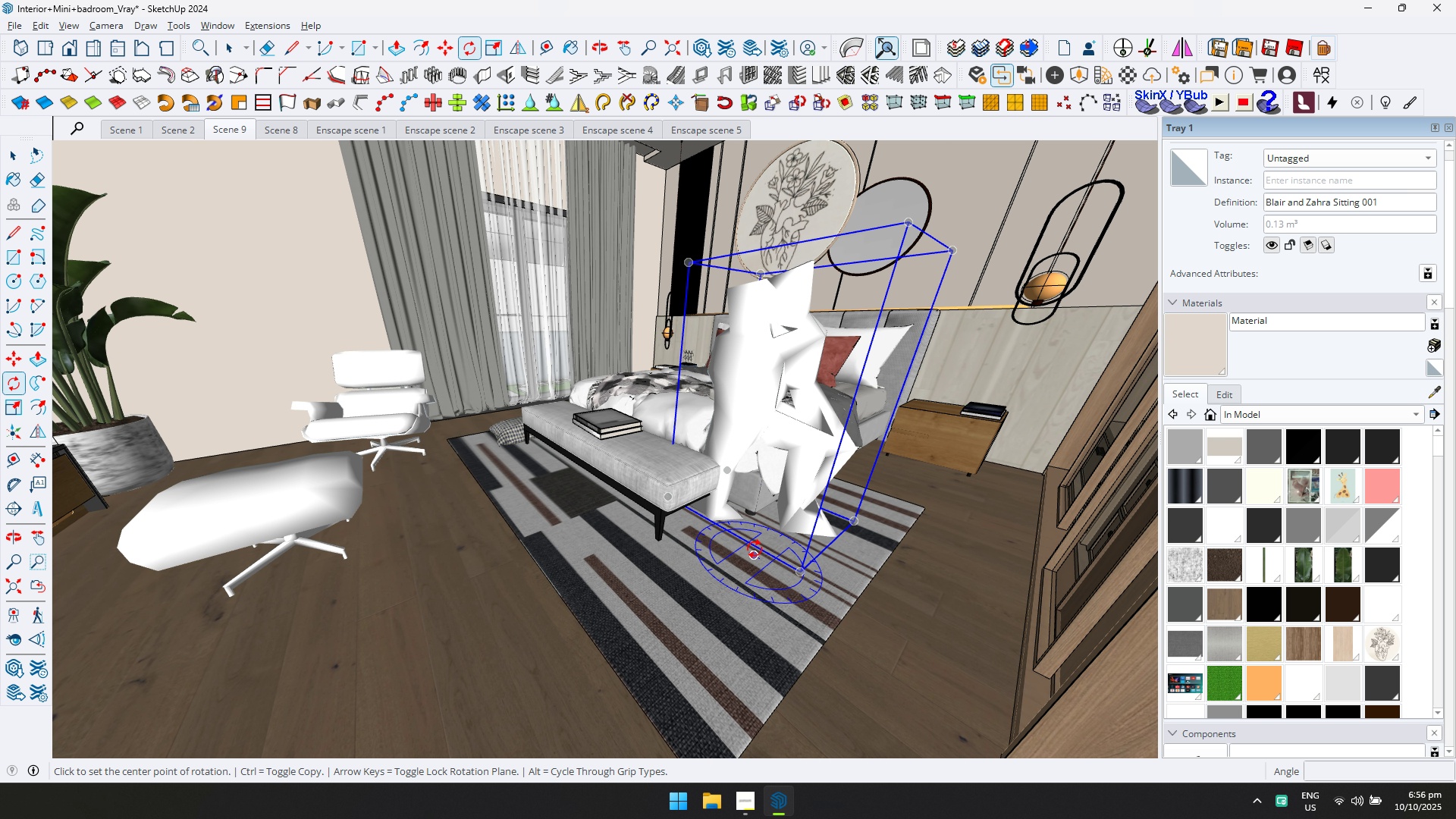 
left_click([755, 549])
 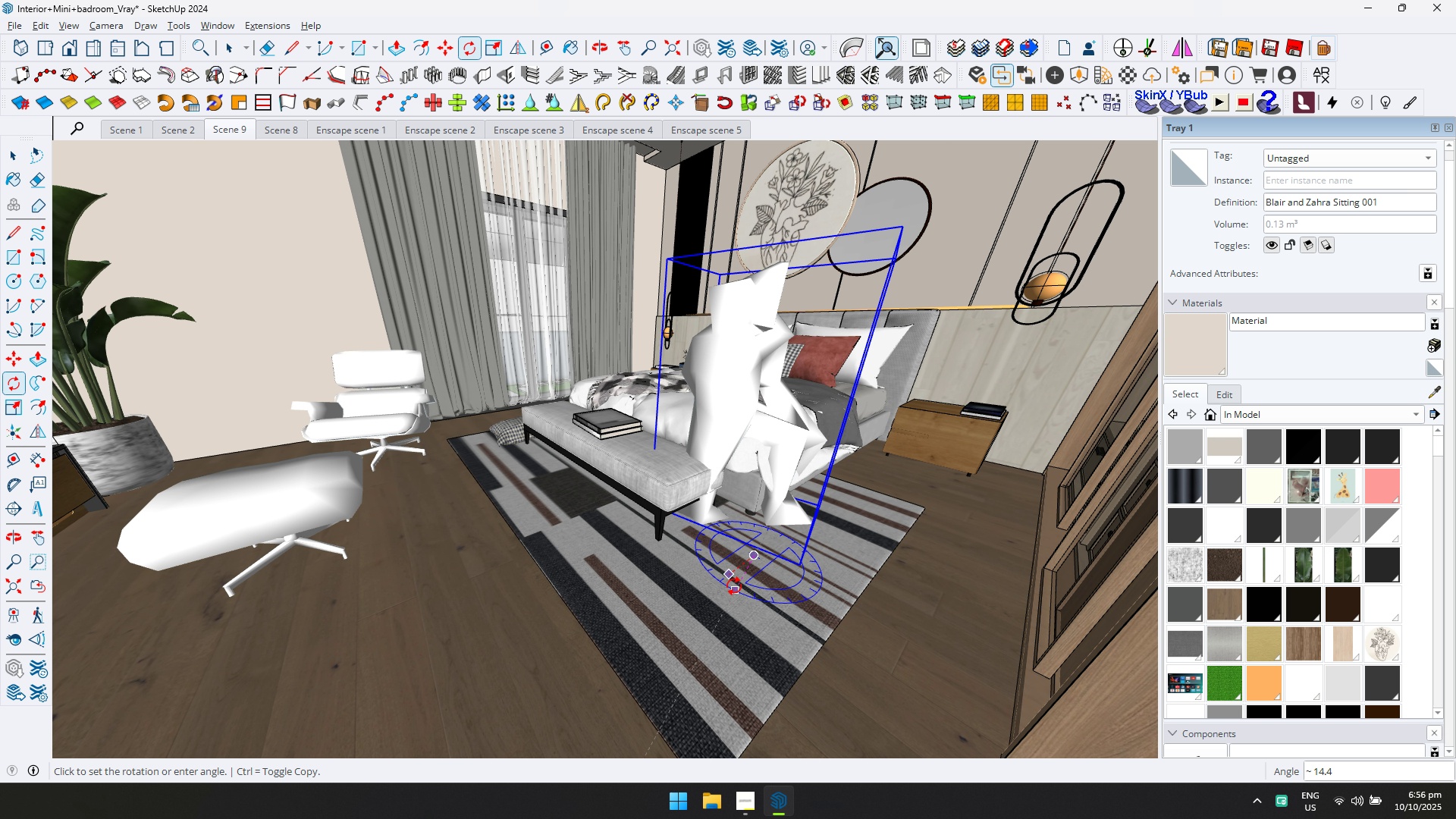 
left_click([734, 586])
 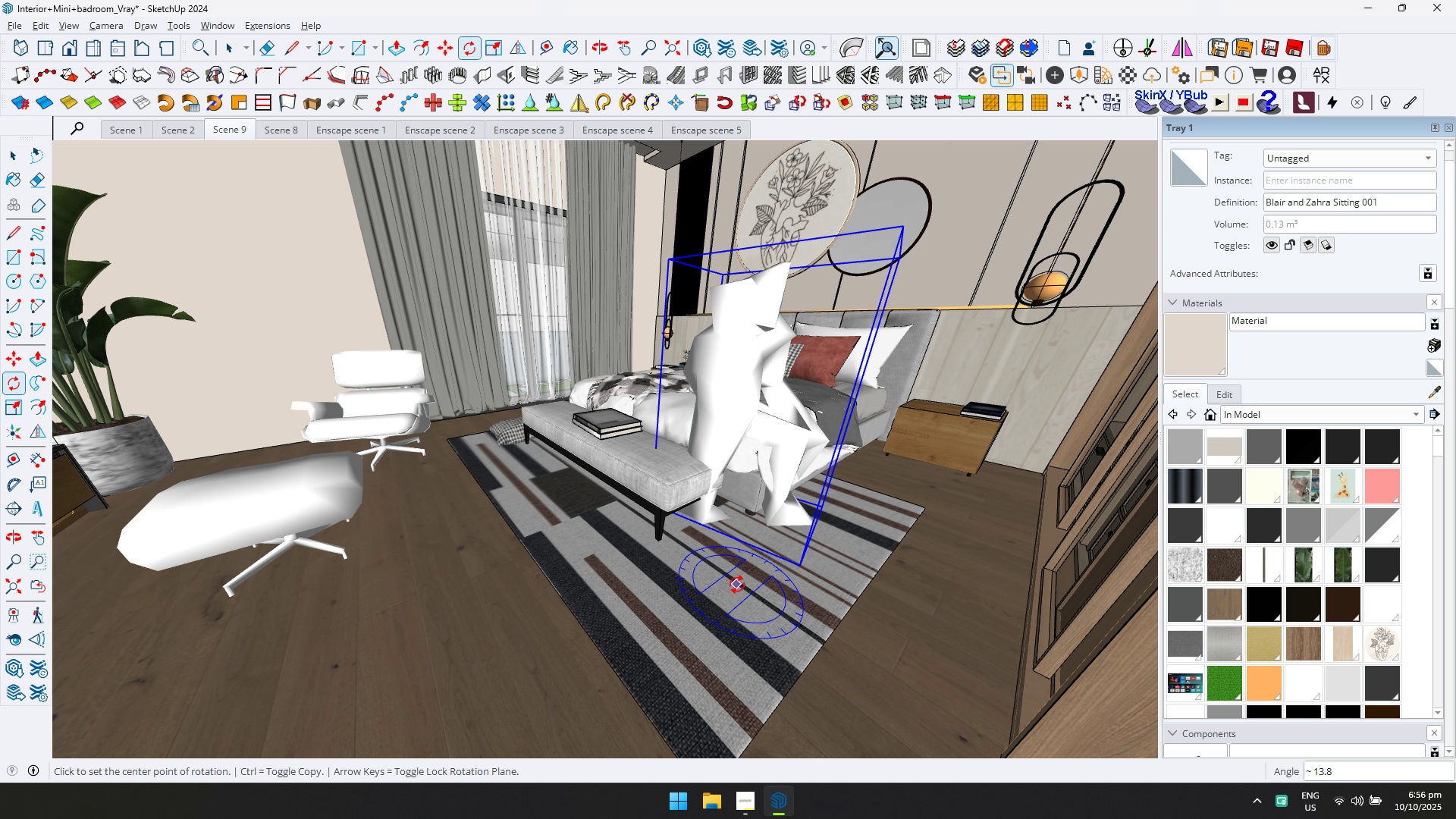 
key(M)
 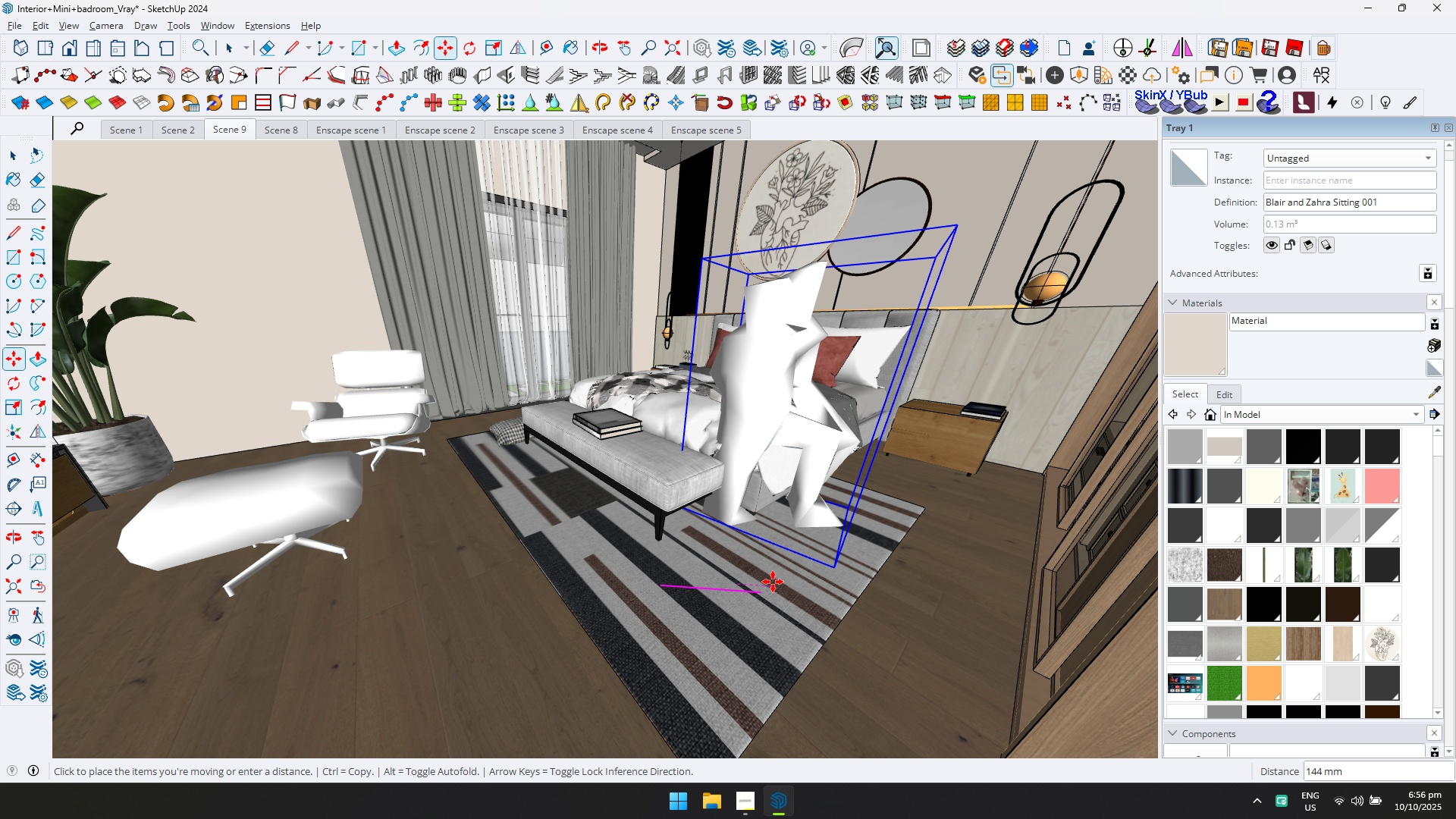 
left_click([776, 580])
 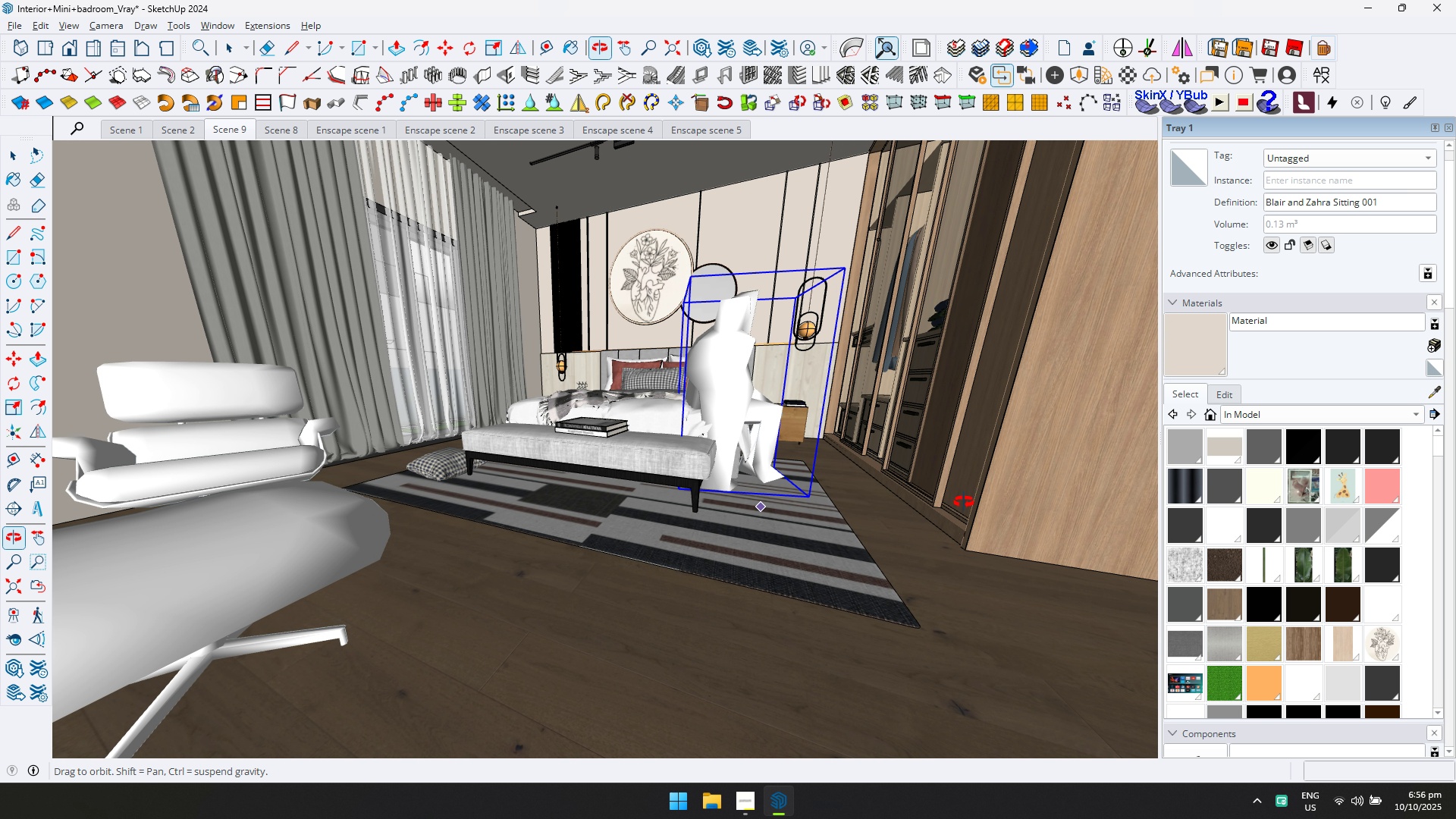 
key(Shift+ShiftLeft)
 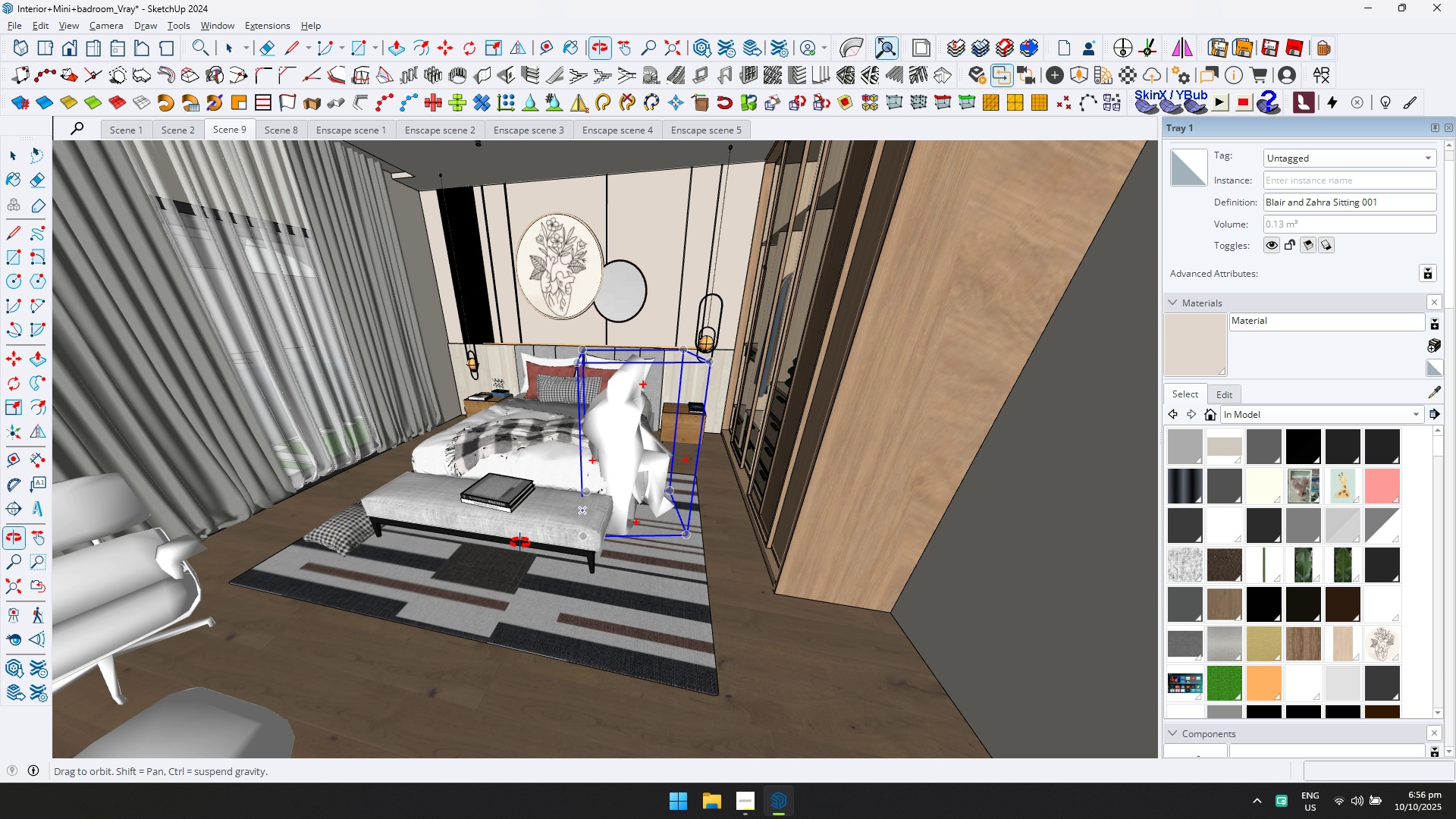 
hold_key(key=ShiftLeft, duration=0.41)
 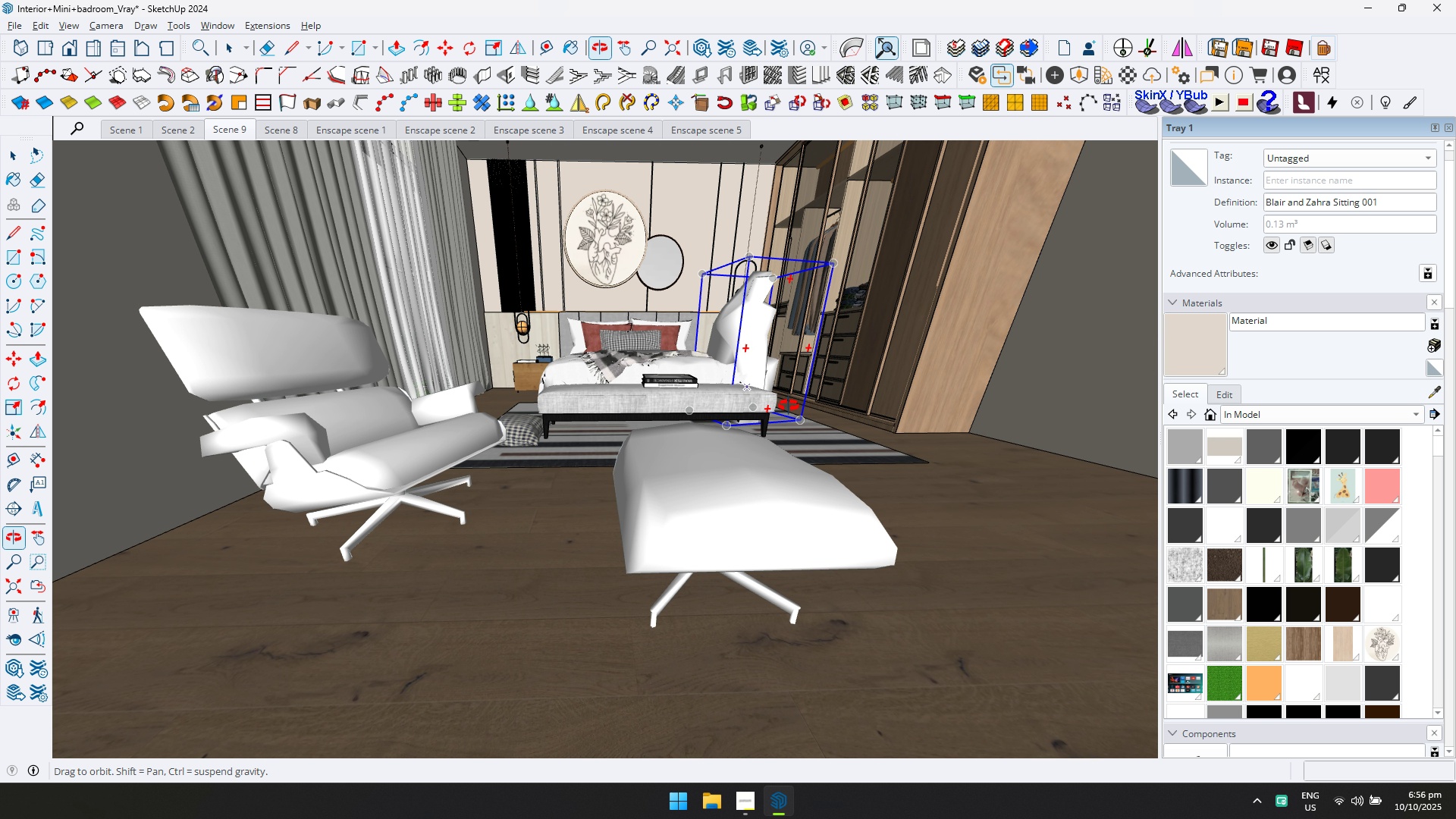 
scroll: coordinate [804, 310], scroll_direction: up, amount: 4.0
 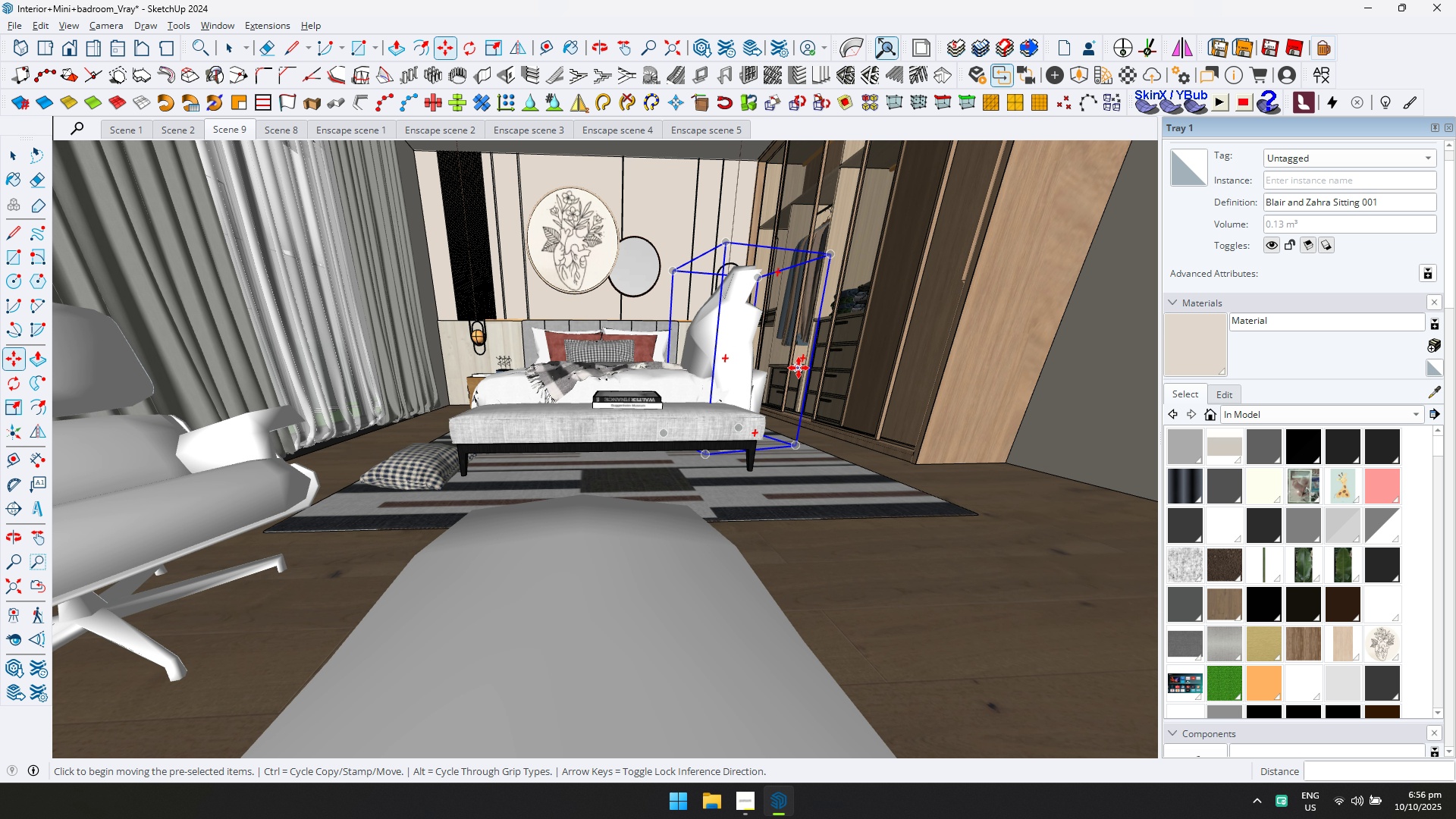 
key(Control+ControlRight)
 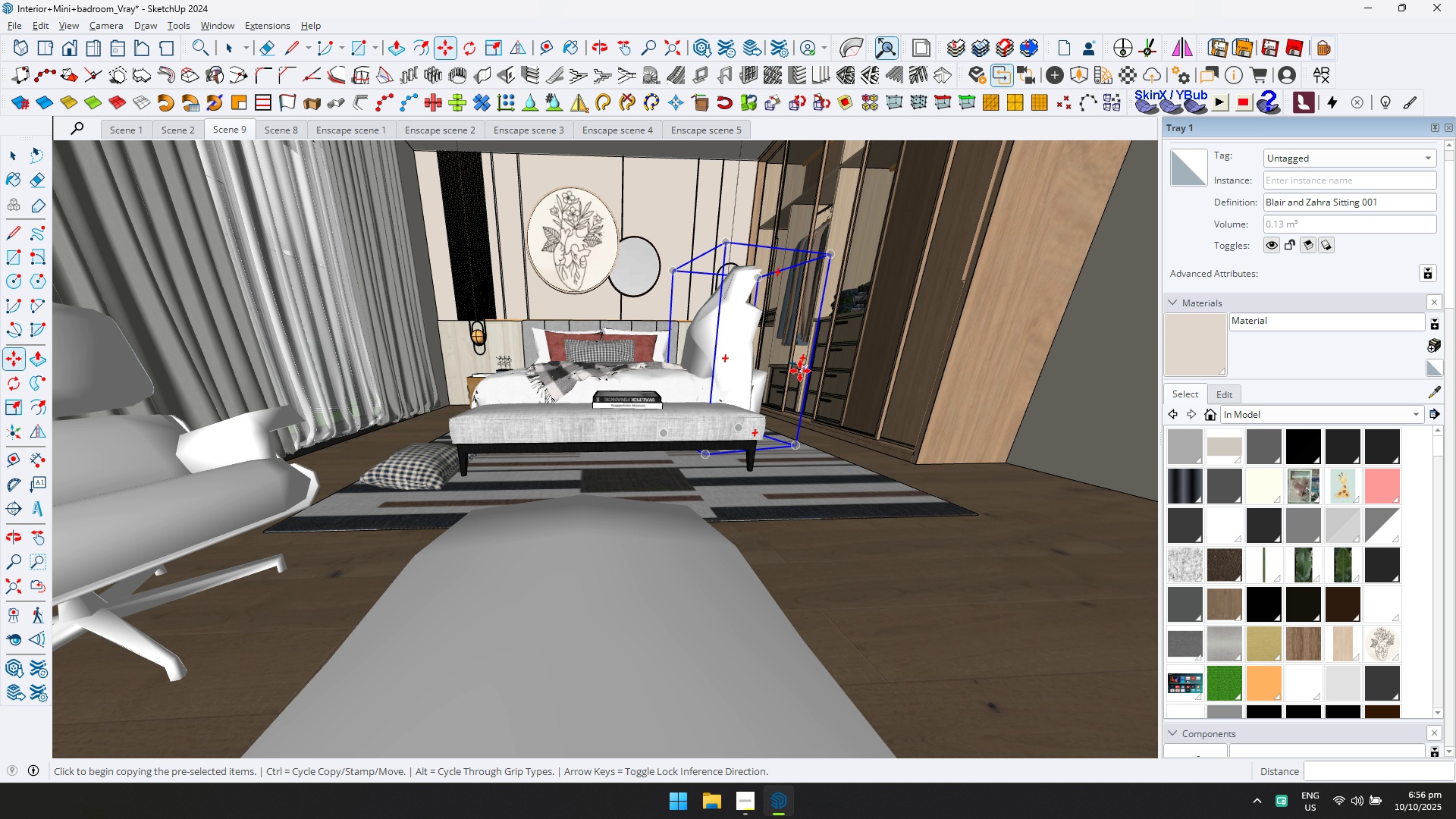 
key(Delete)
 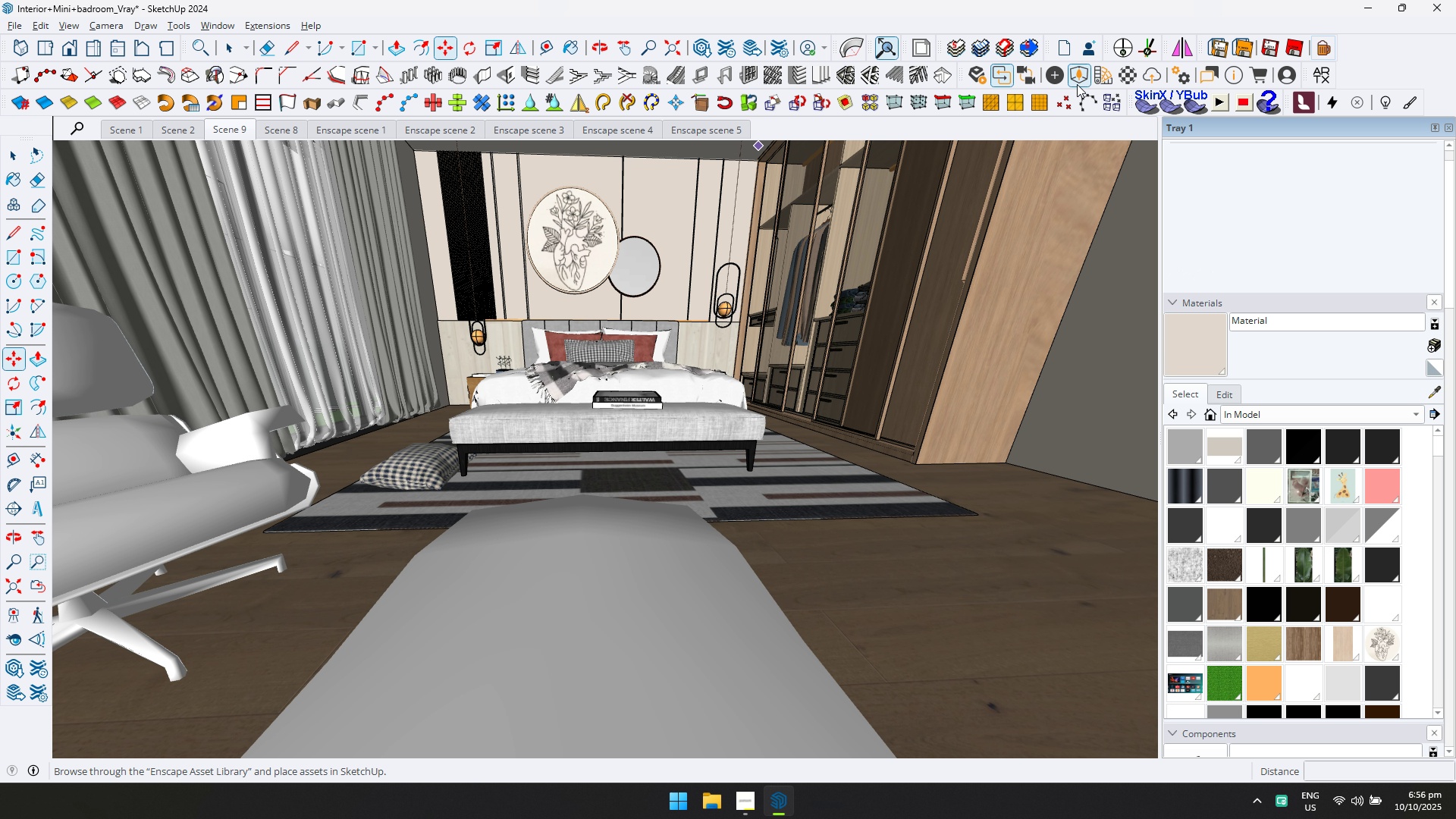 
left_click([1087, 80])
 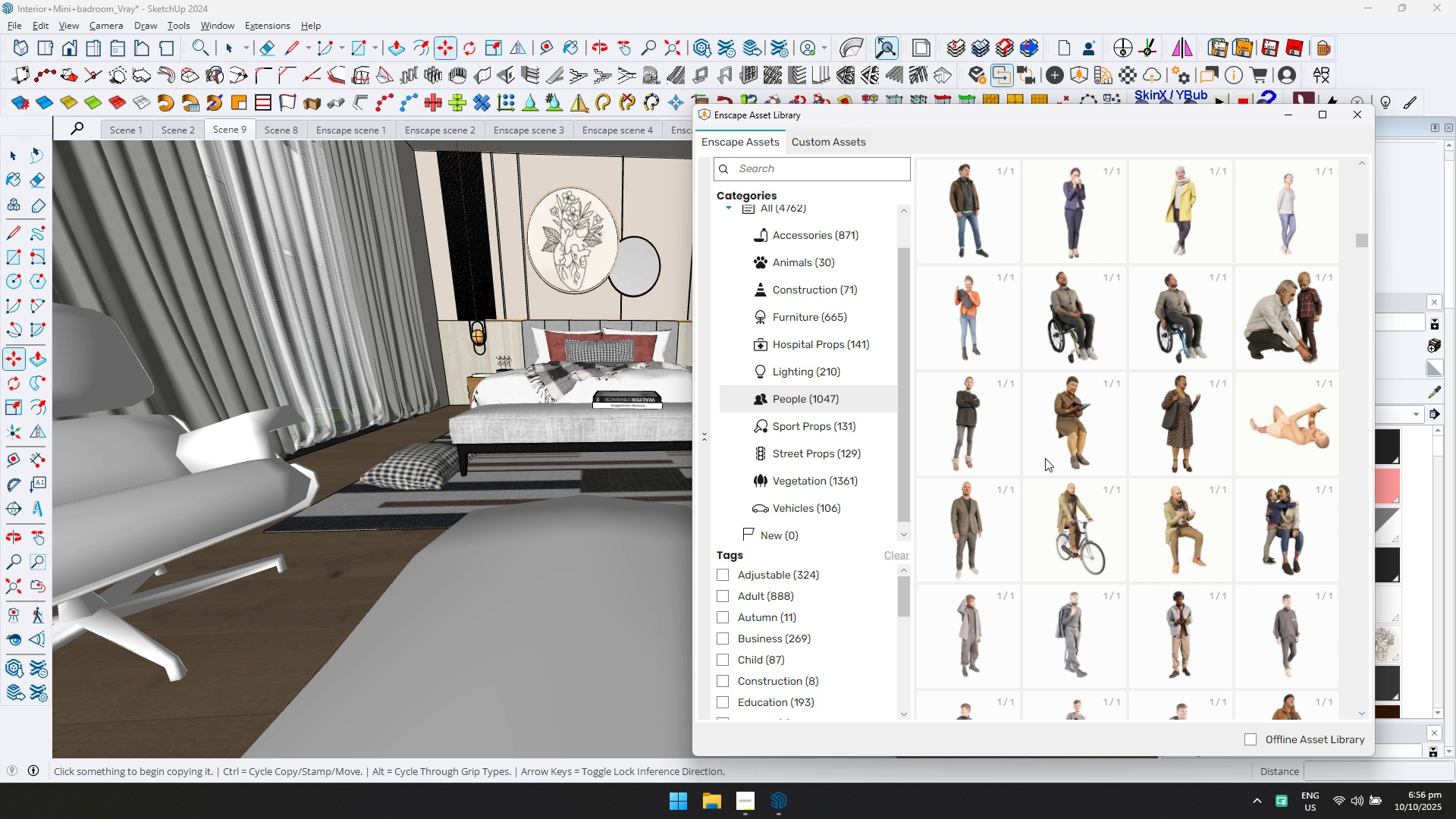 
scroll: coordinate [1053, 455], scroll_direction: down, amount: 7.0
 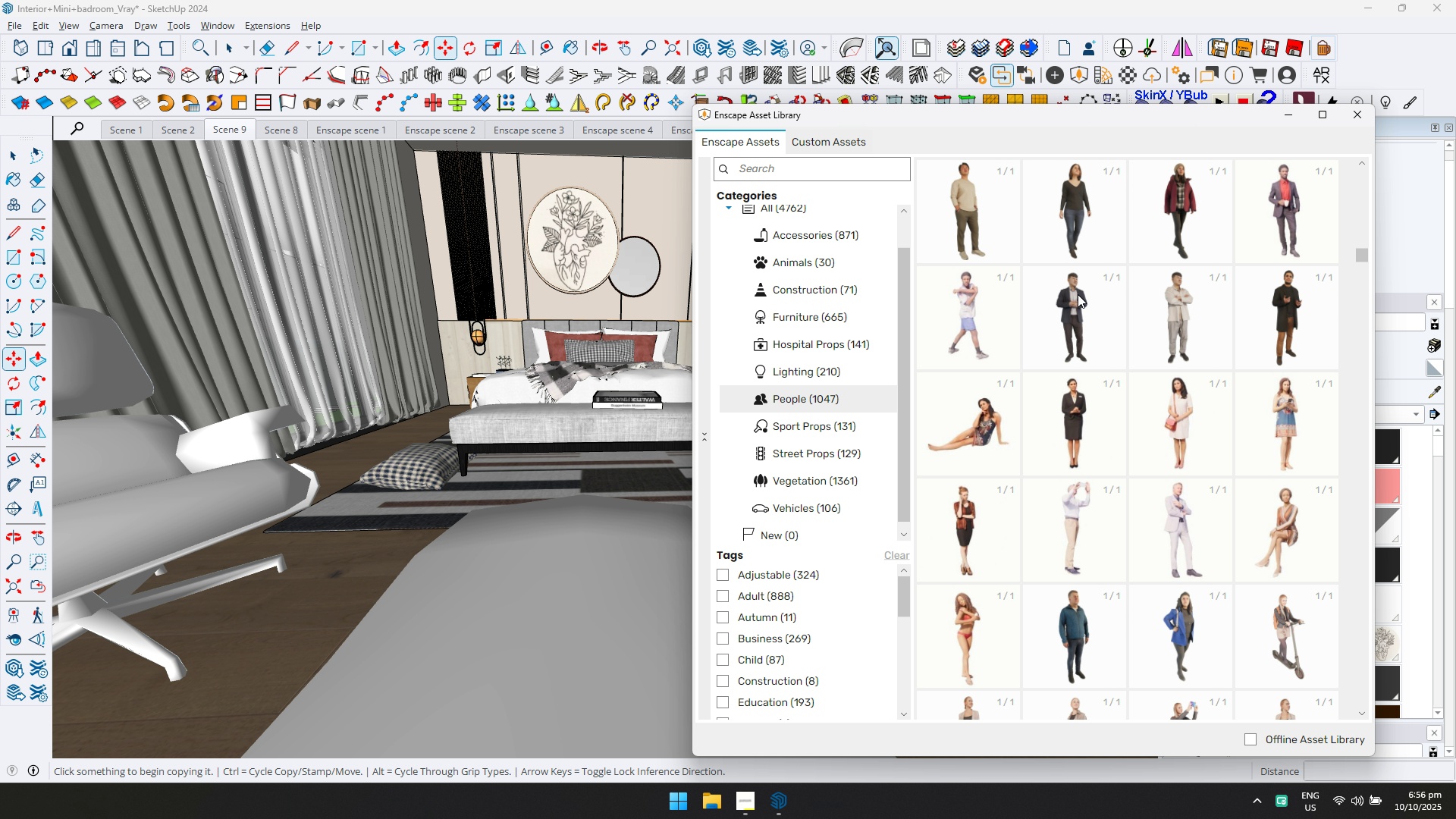 
double_click([974, 221])
 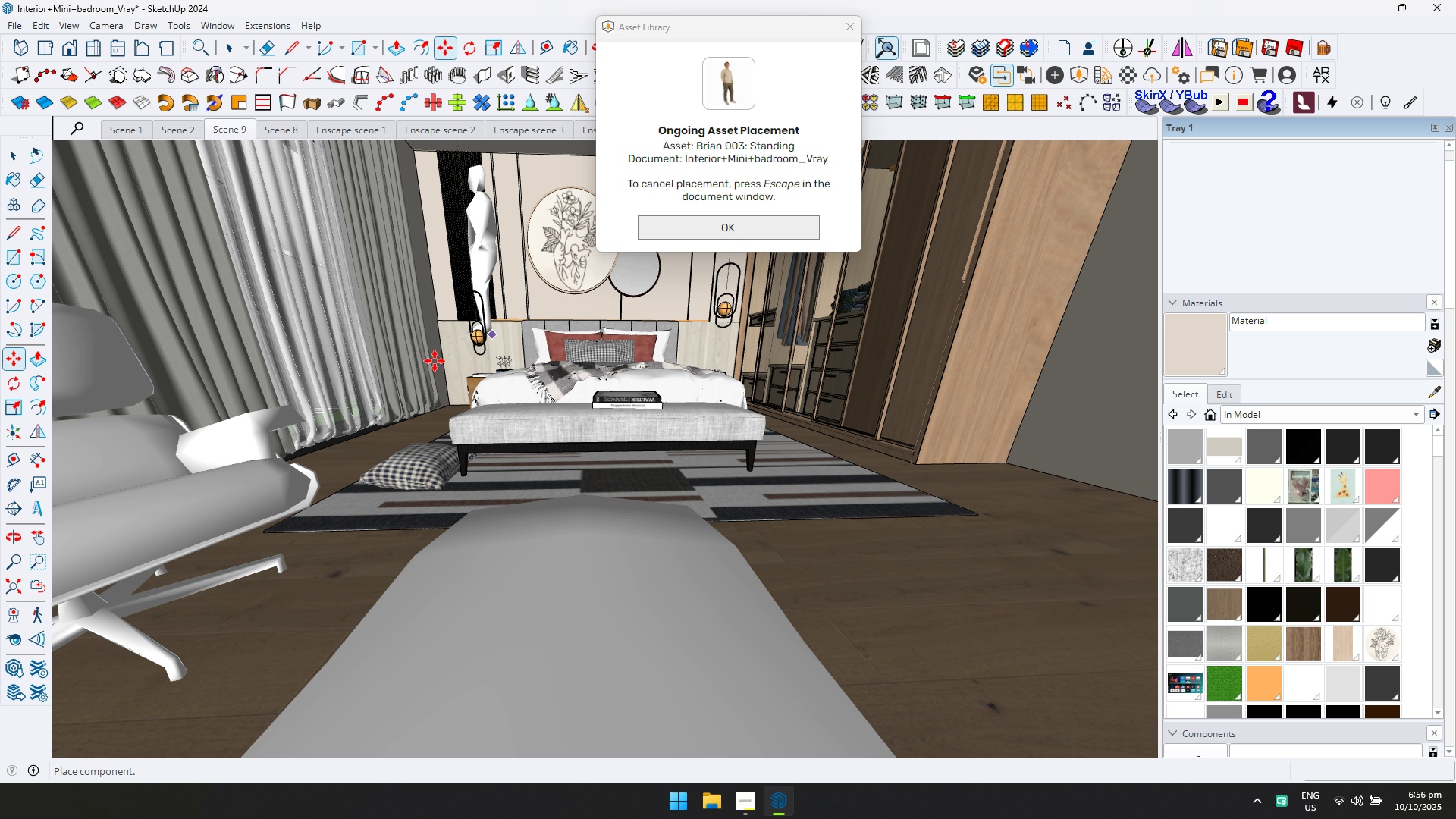 
scroll: coordinate [313, 533], scroll_direction: up, amount: 2.0
 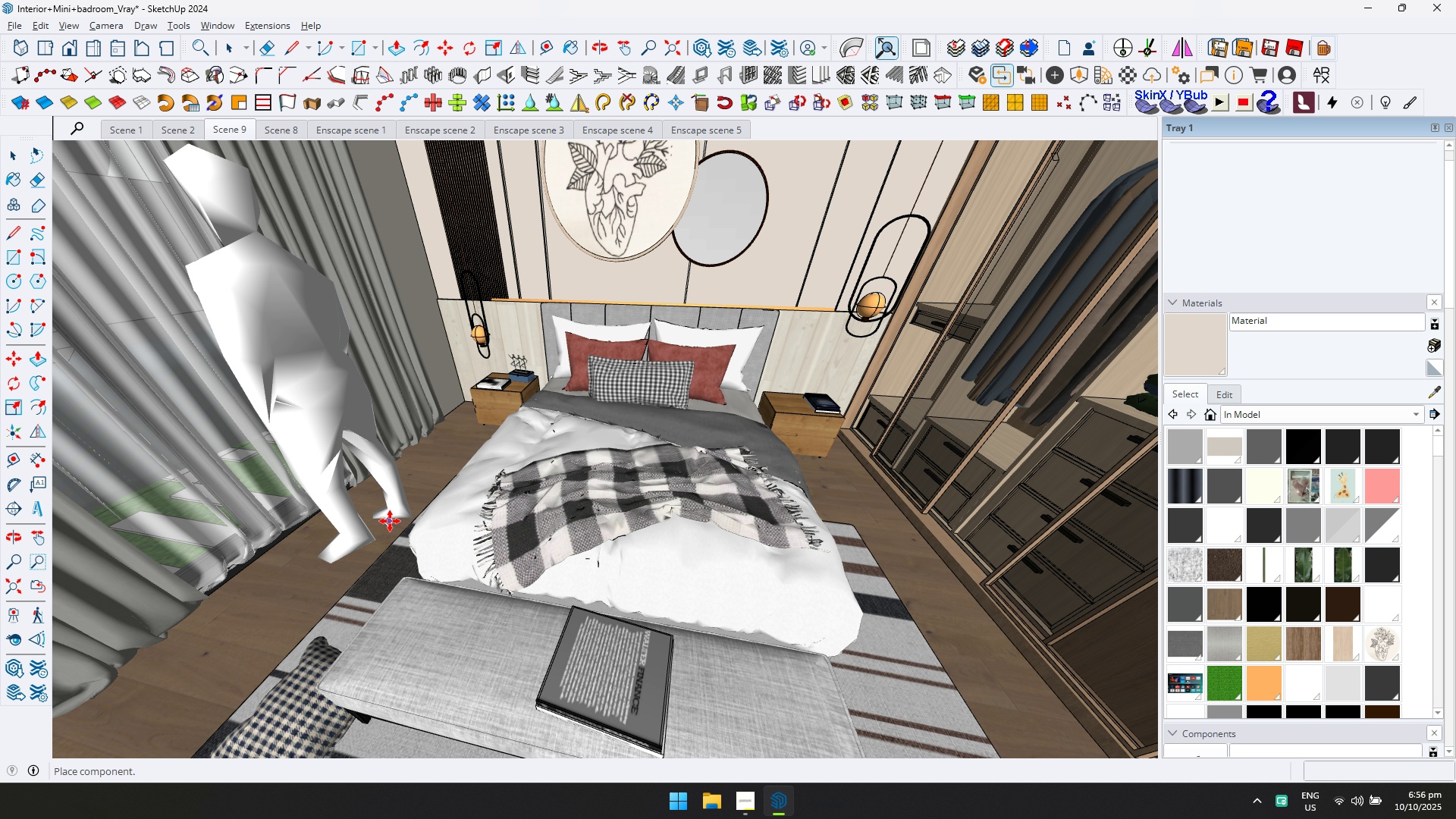 
left_click([392, 516])
 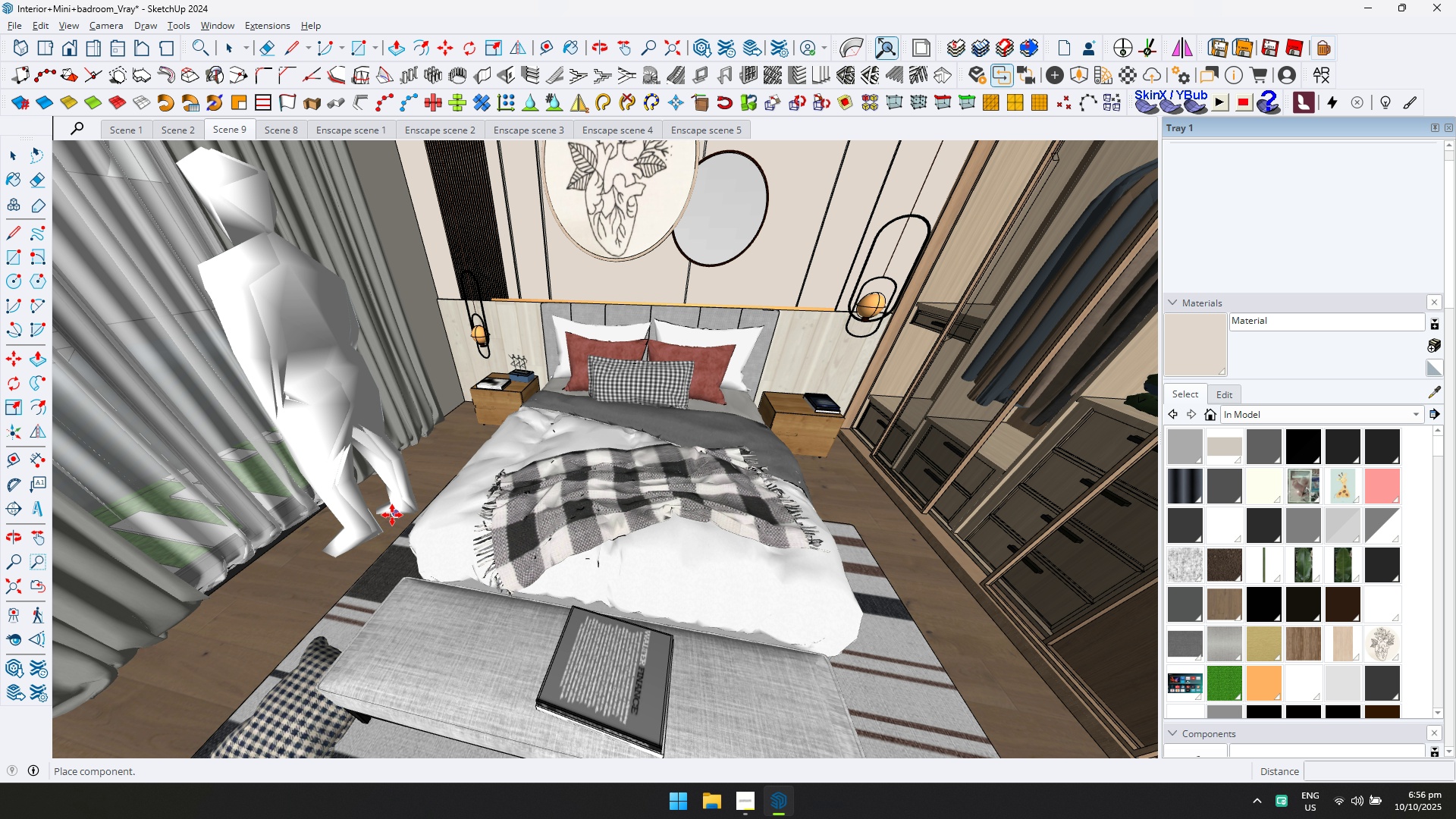 
scroll: coordinate [352, 435], scroll_direction: down, amount: 4.0
 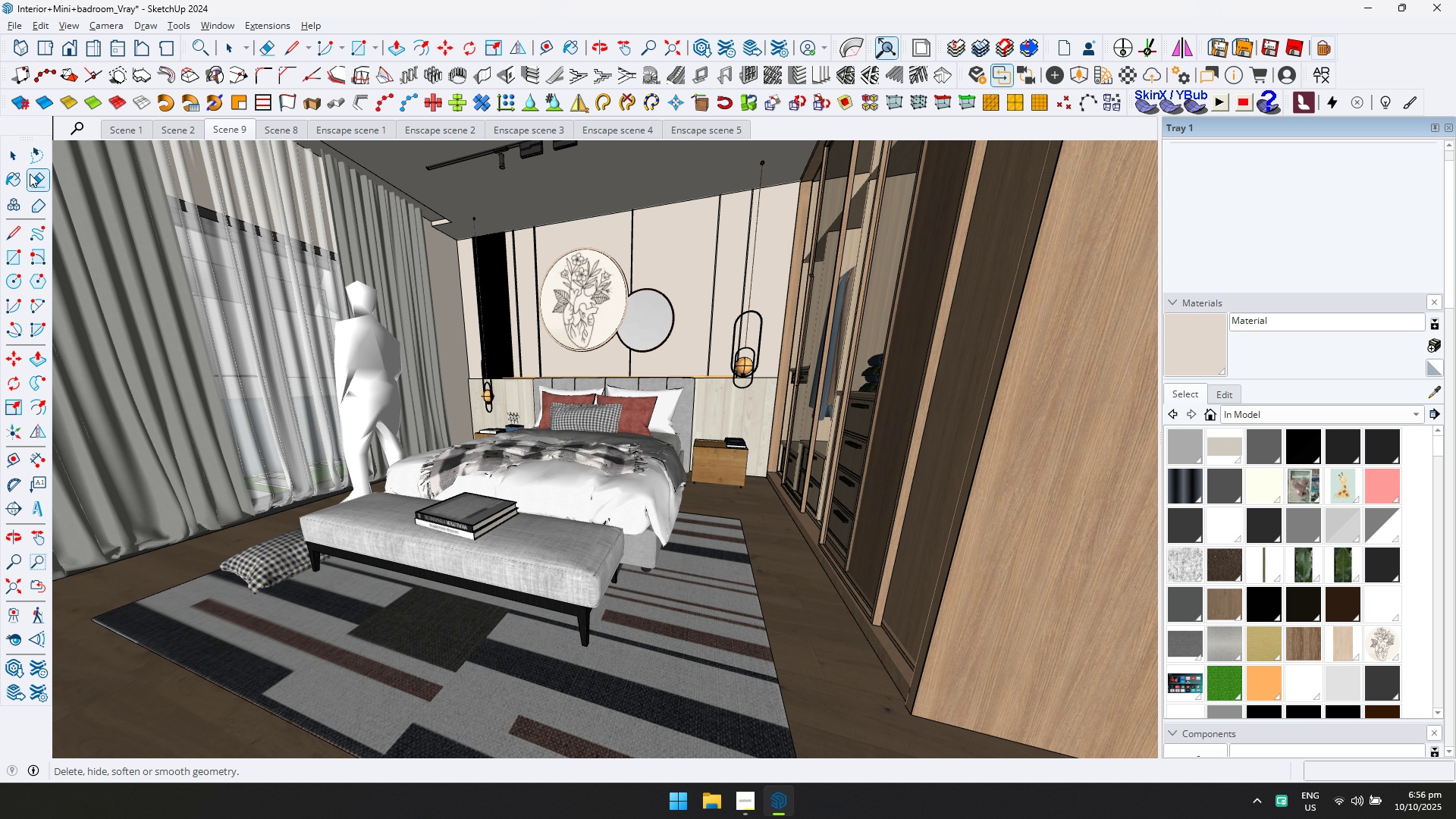 
left_click([20, 158])
 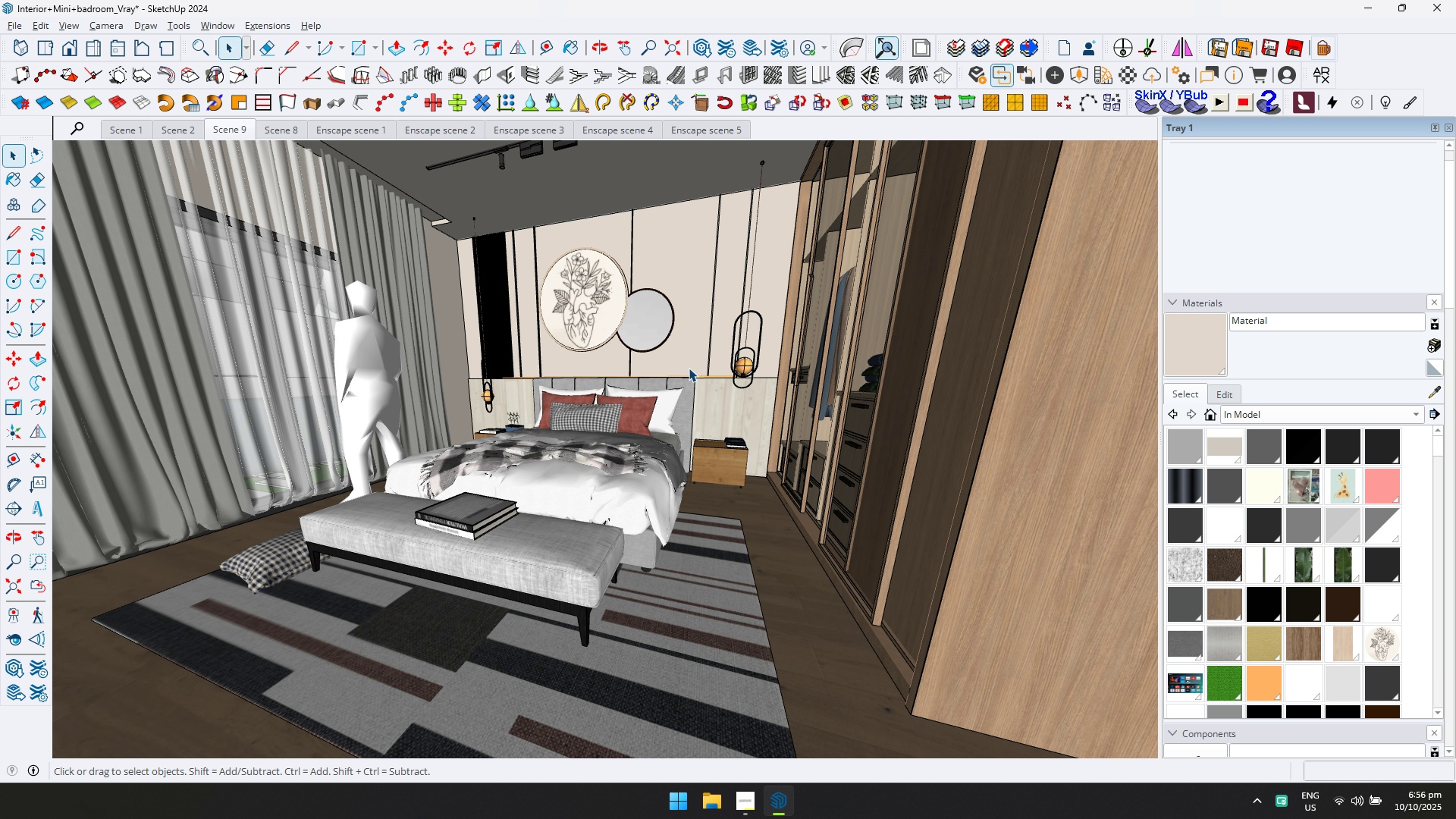 
scroll: coordinate [689, 369], scroll_direction: up, amount: 2.0
 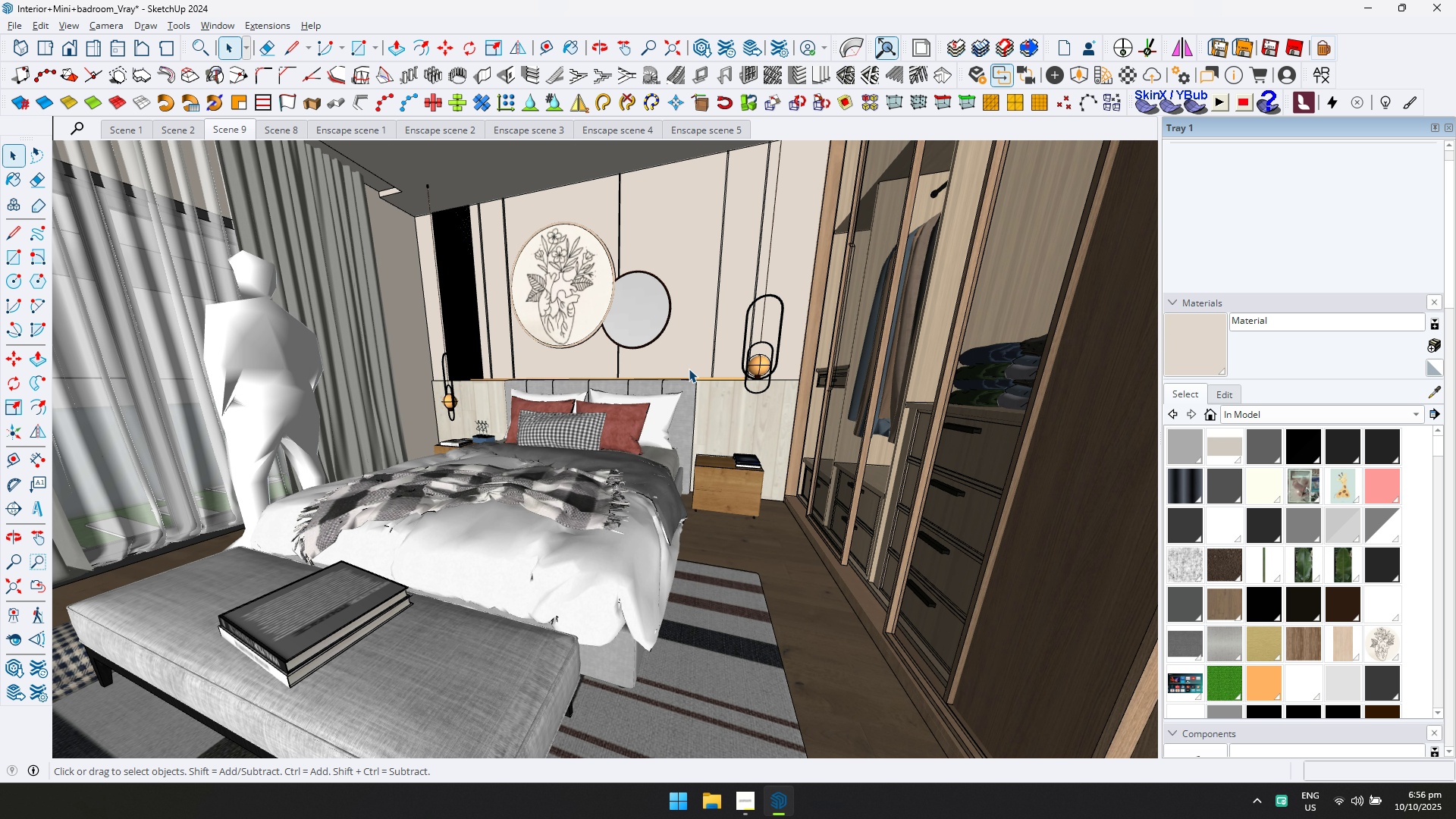 
key(Control+ControlLeft)
 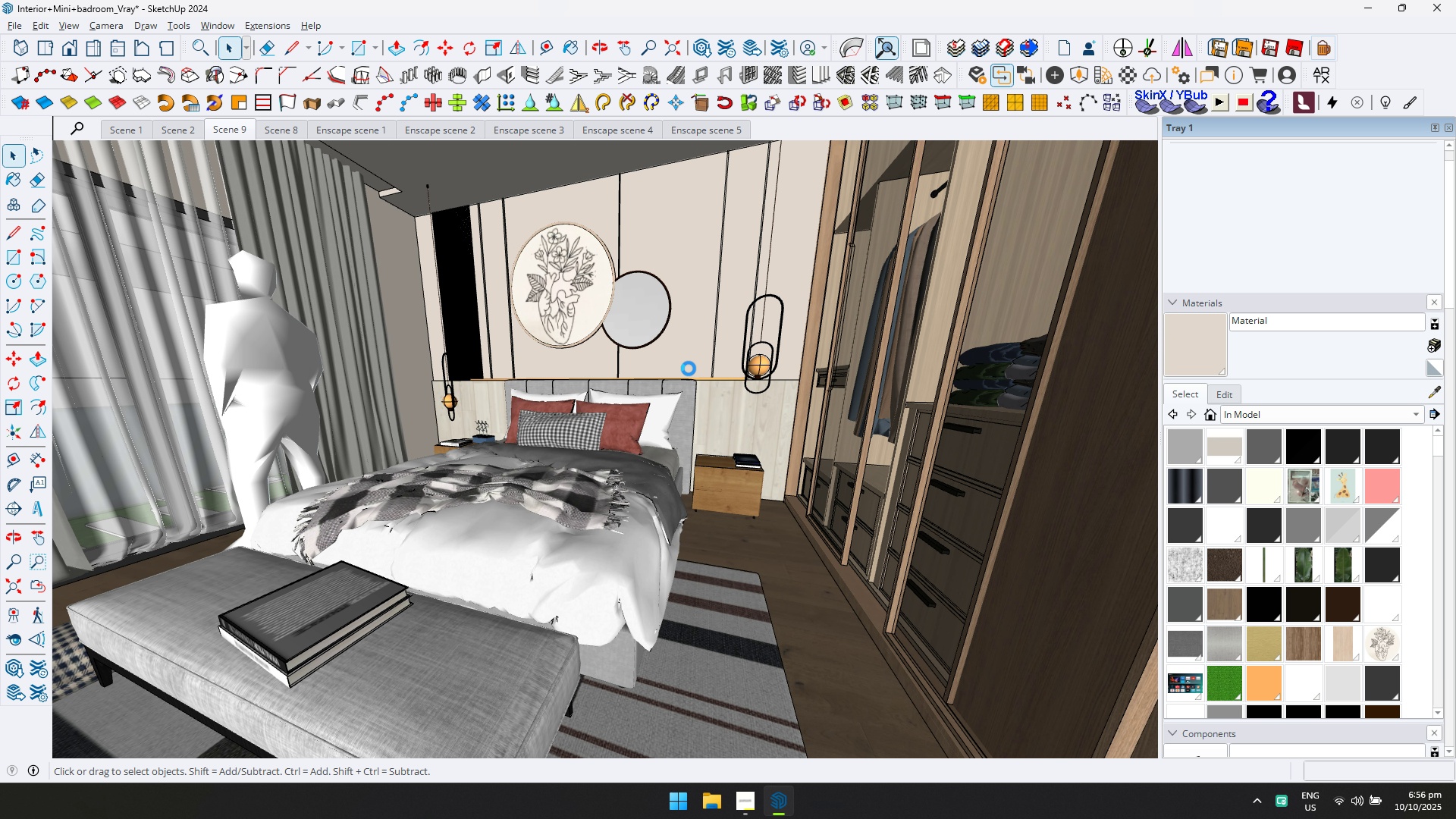 
key(Control+S)
 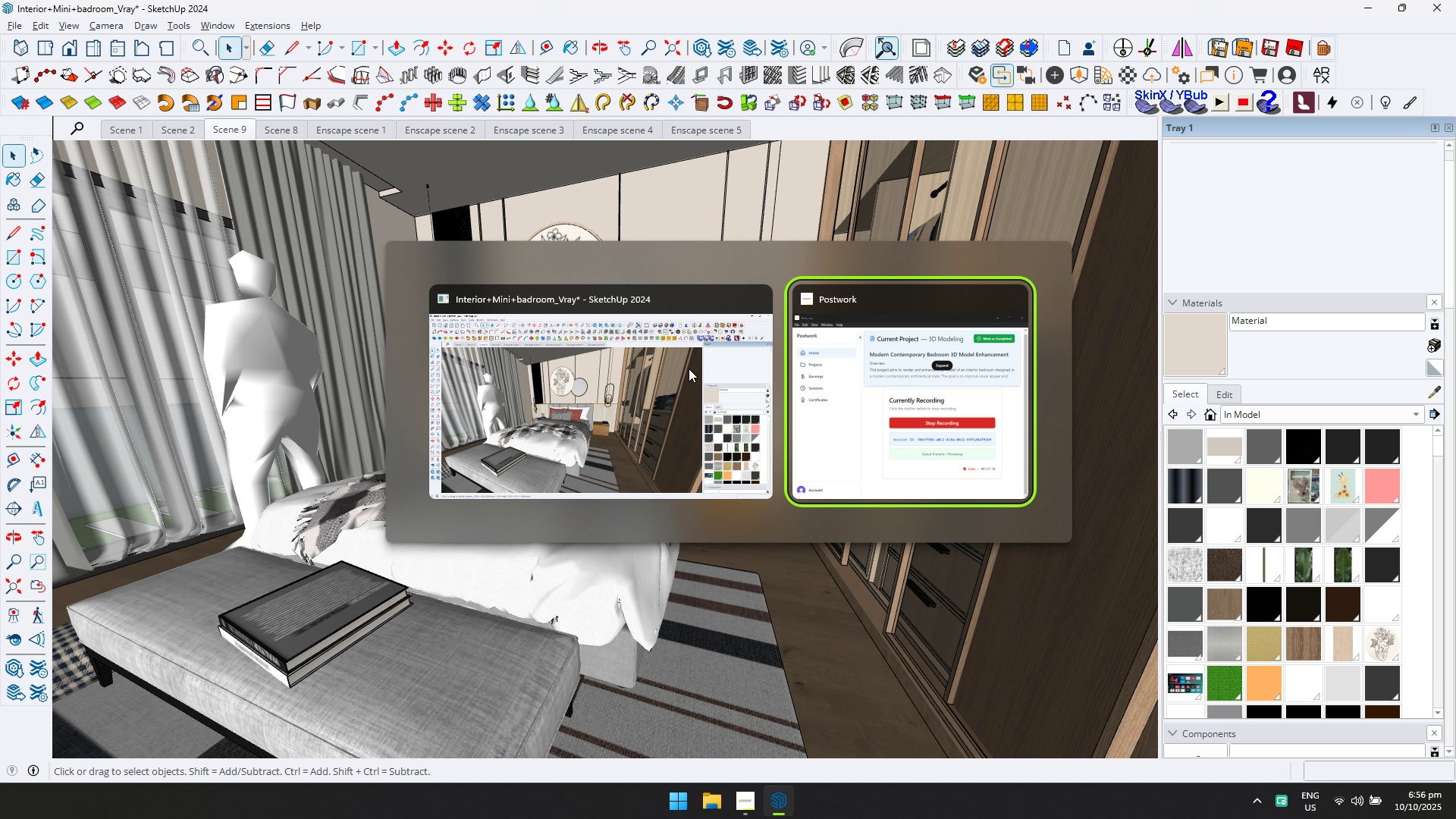 
key(Alt+Tab)